 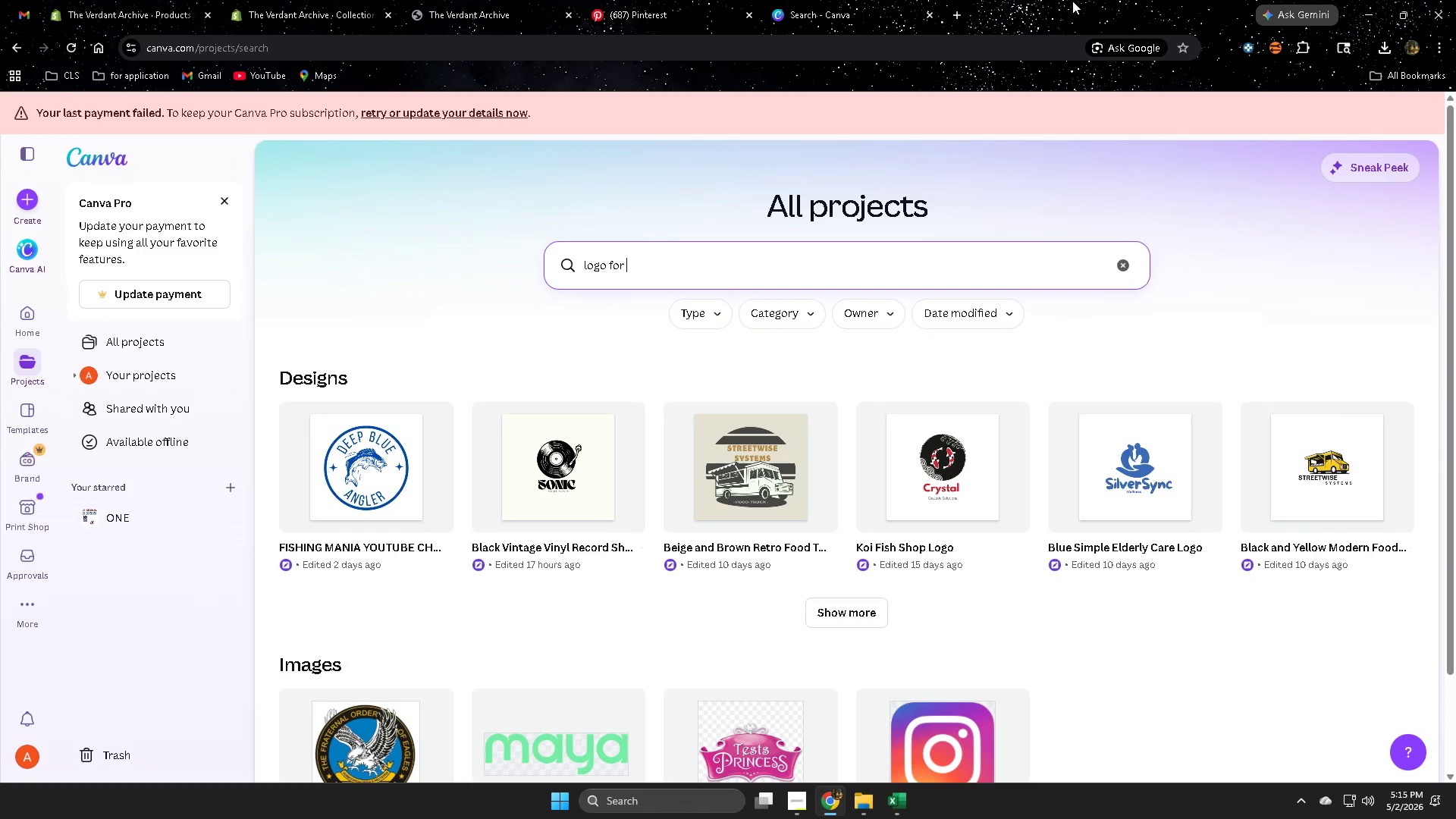 
key(Control+V)
 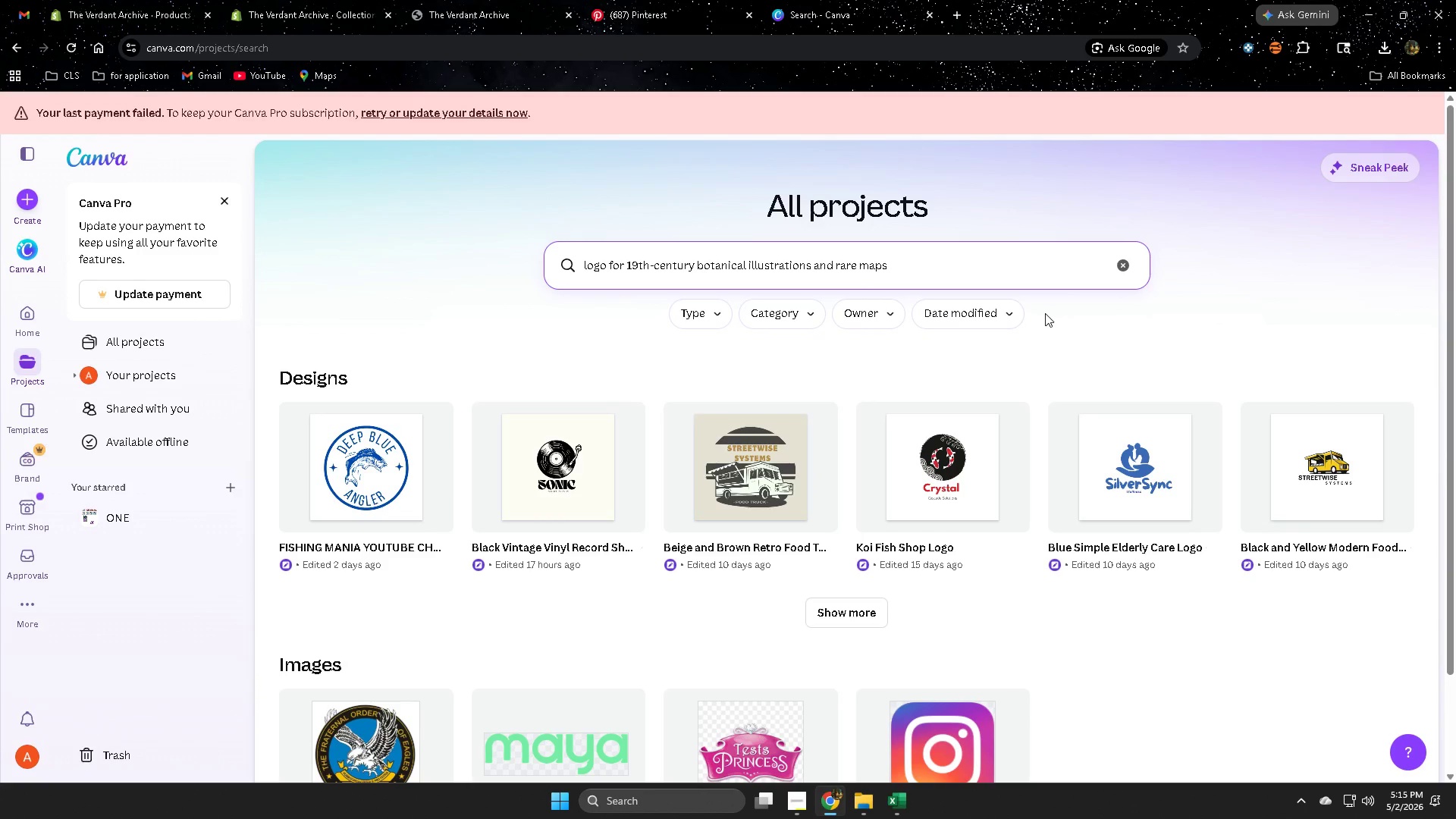 
key(Enter)
 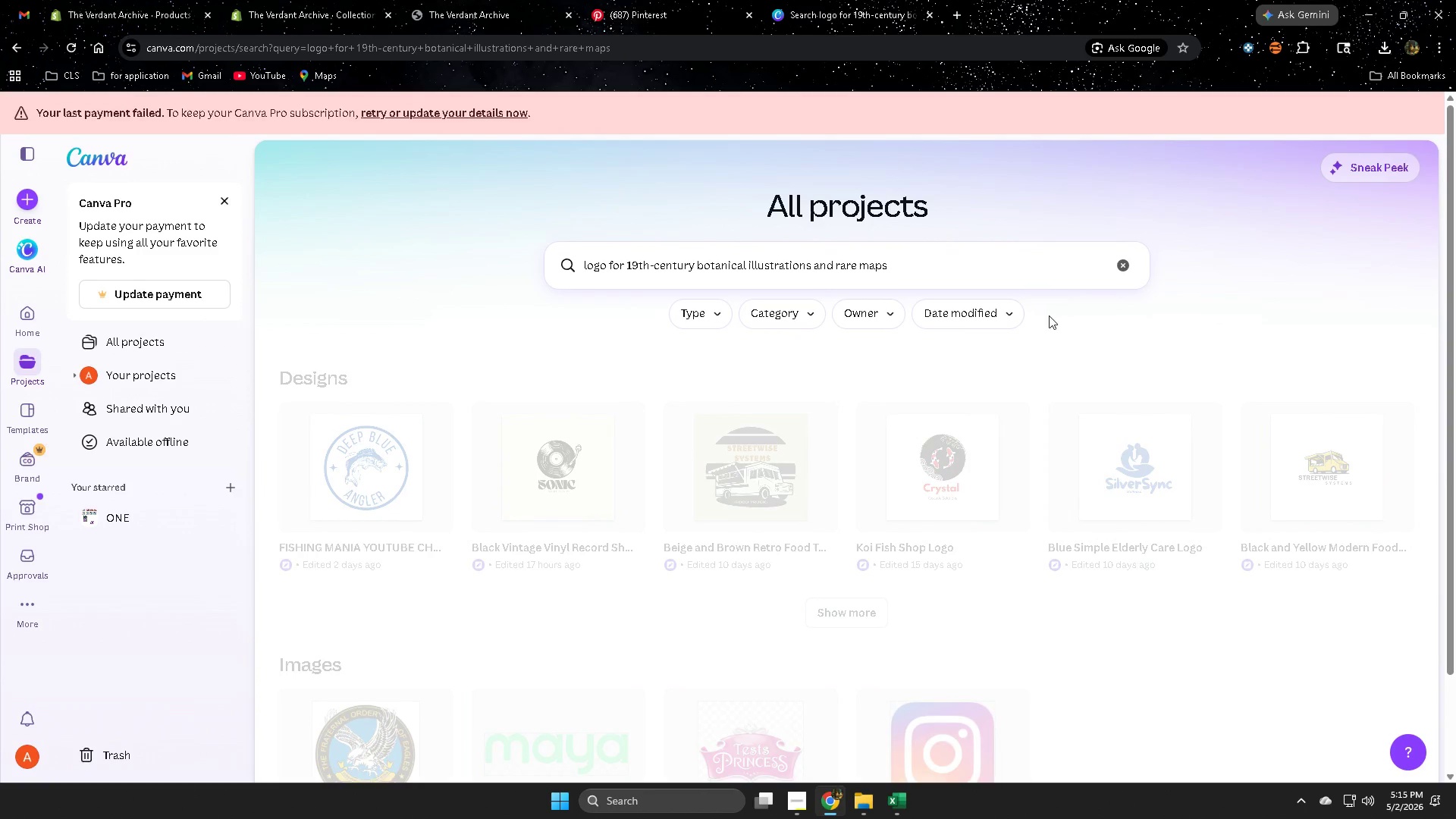 
mouse_move([957, 332])
 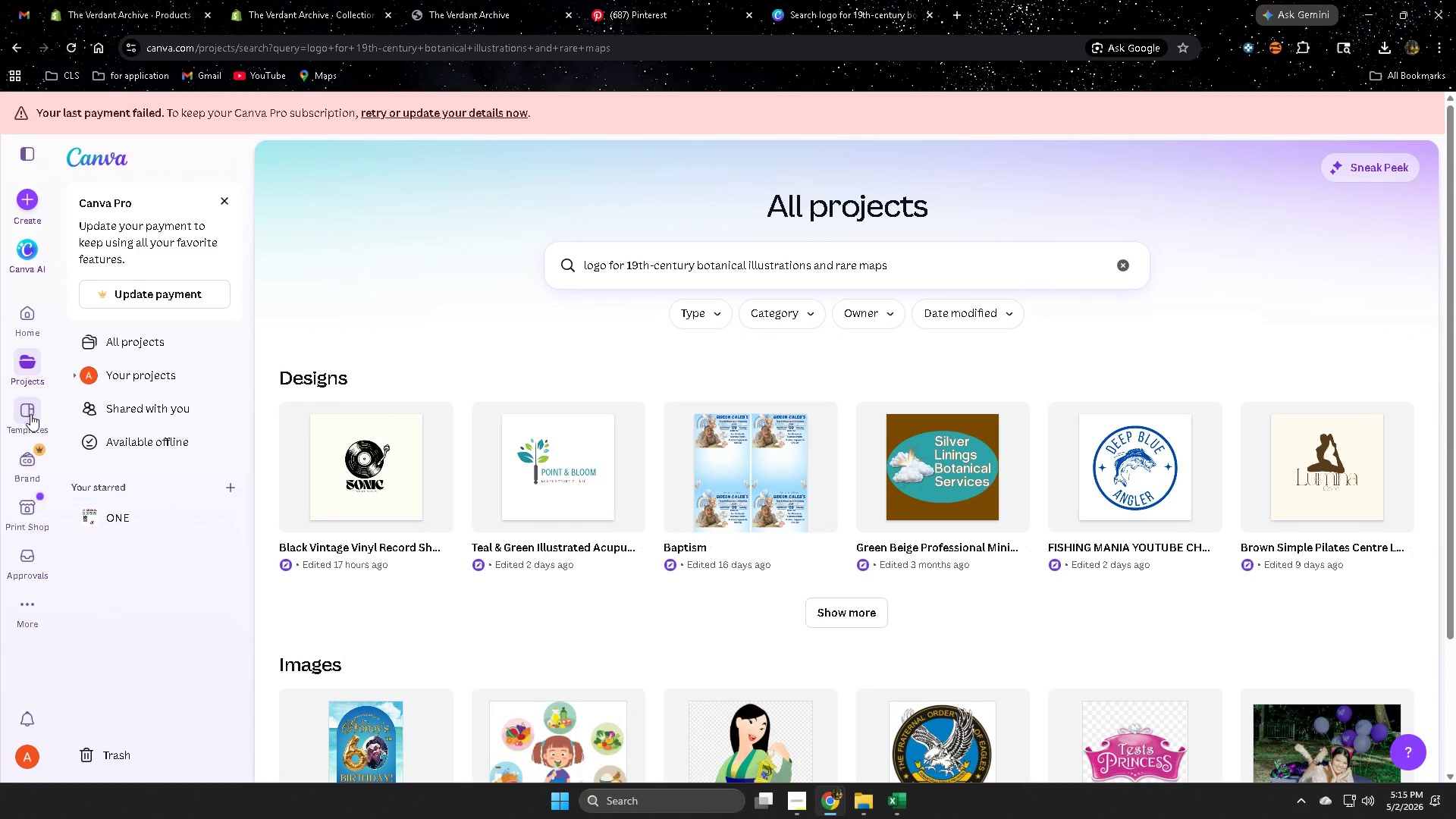 
left_click([25, 414])
 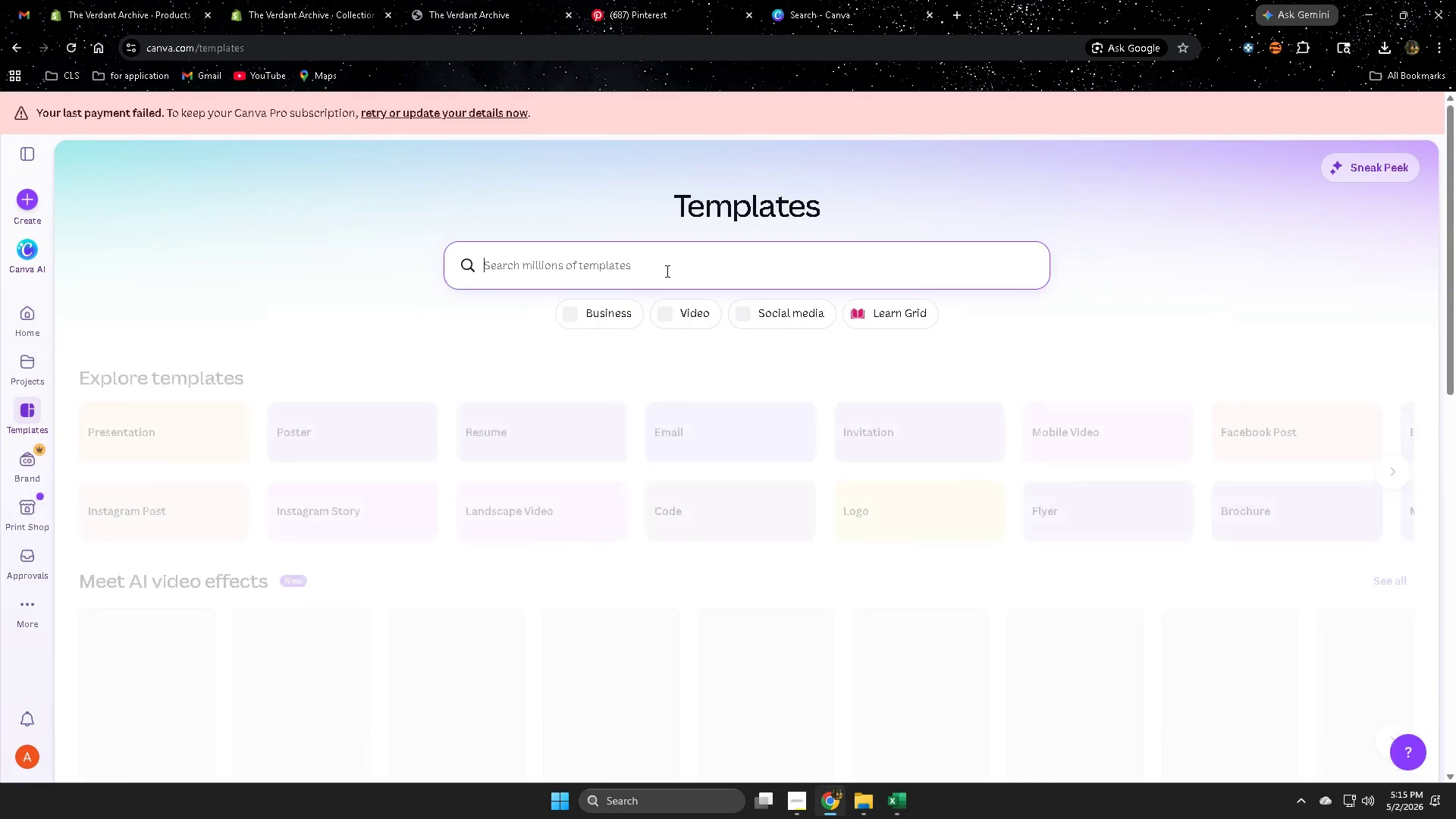 
left_click([666, 271])
 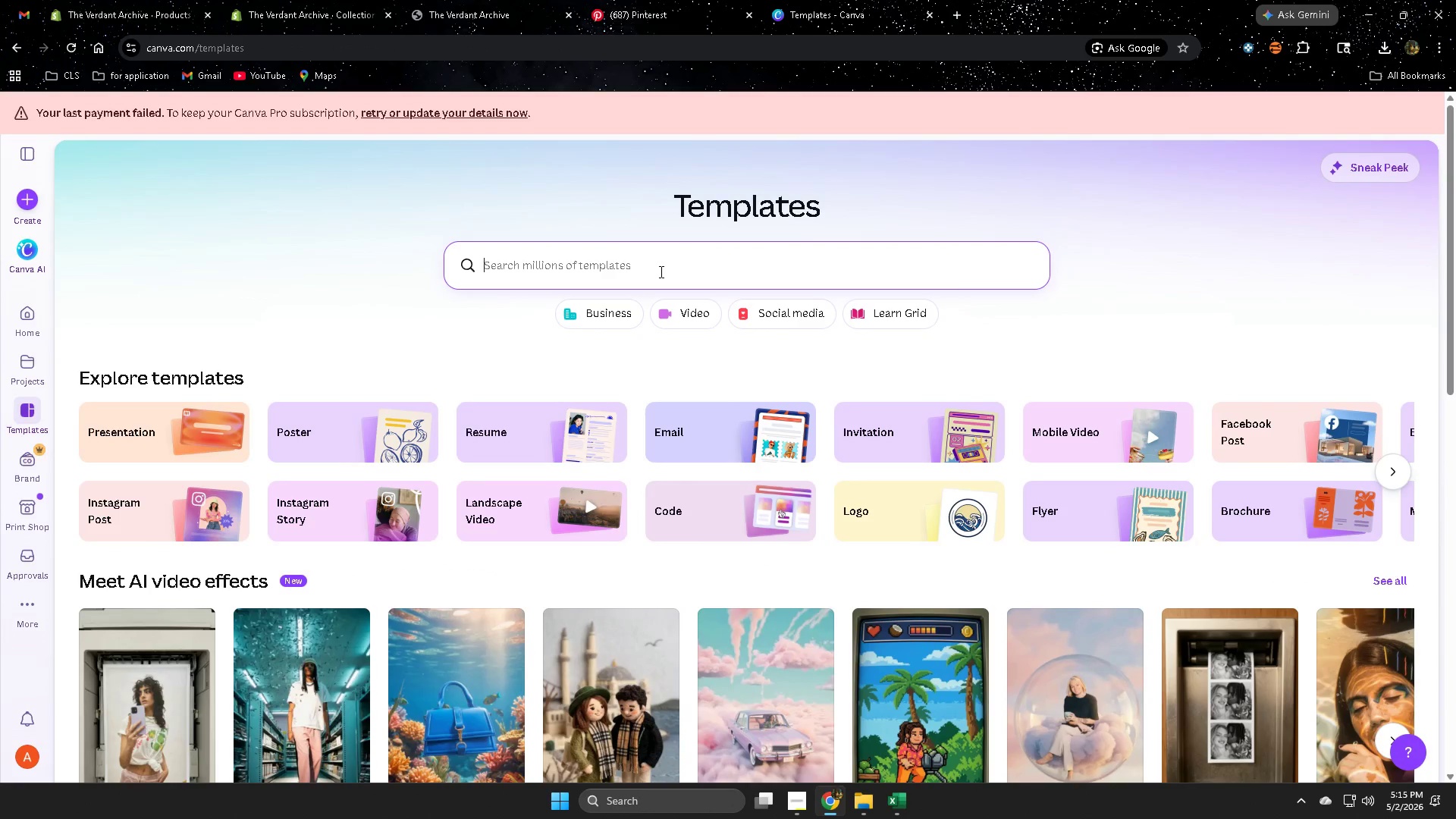 
type(logo )
key(Backspace)
type(f)
key(Backspace)
type( for )
 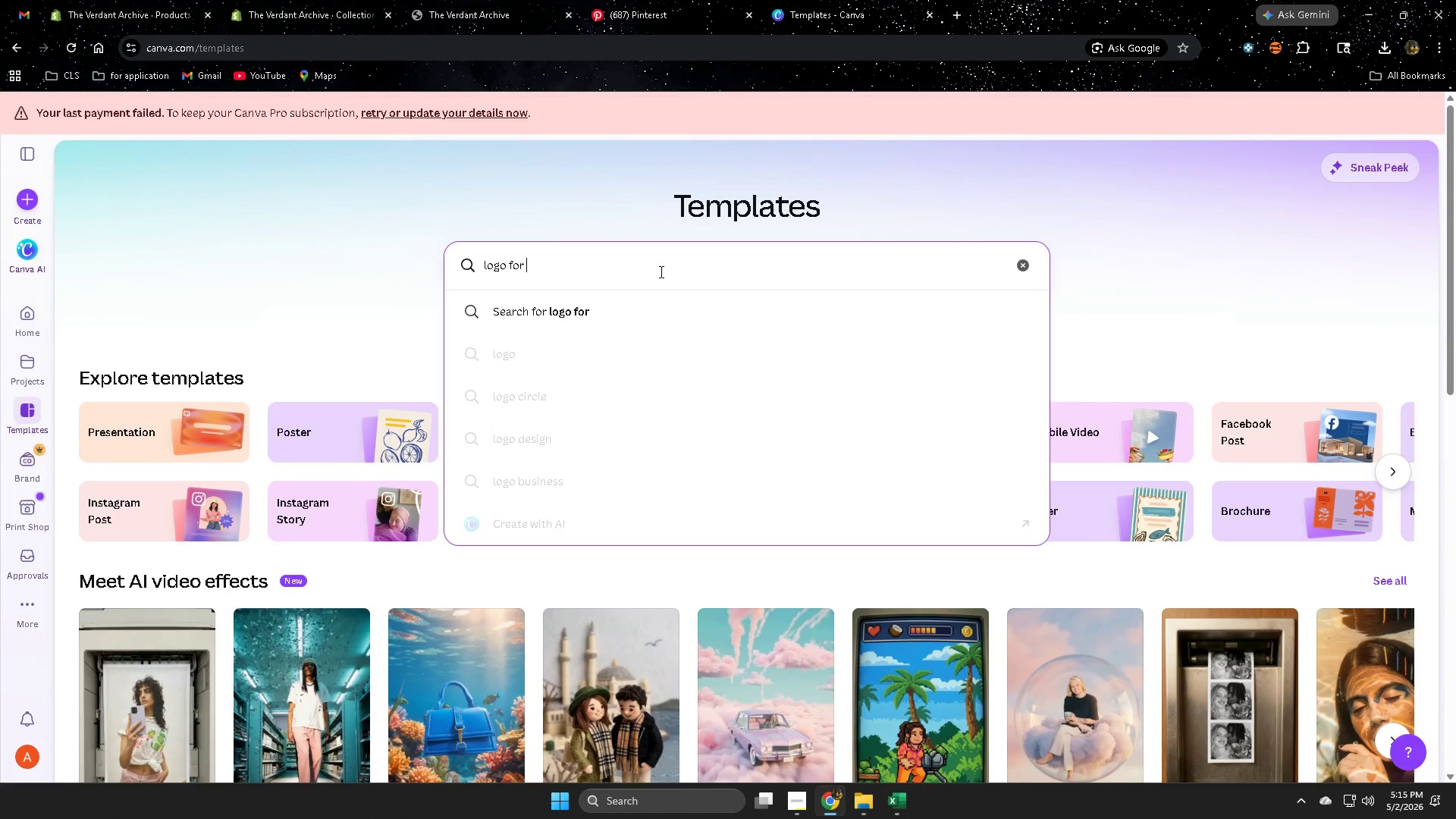 
key(Control+V)
 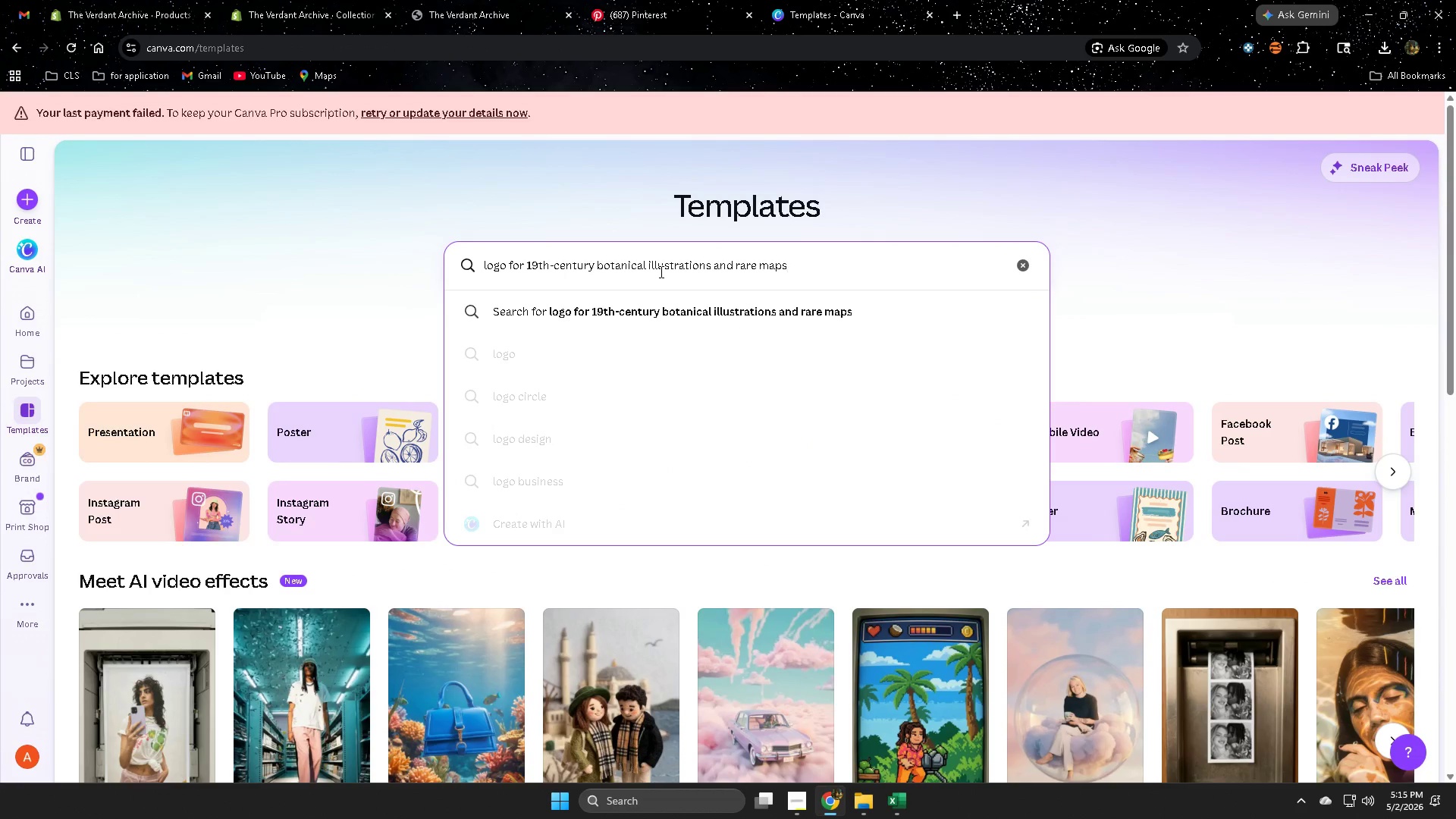 
key(Enter)
 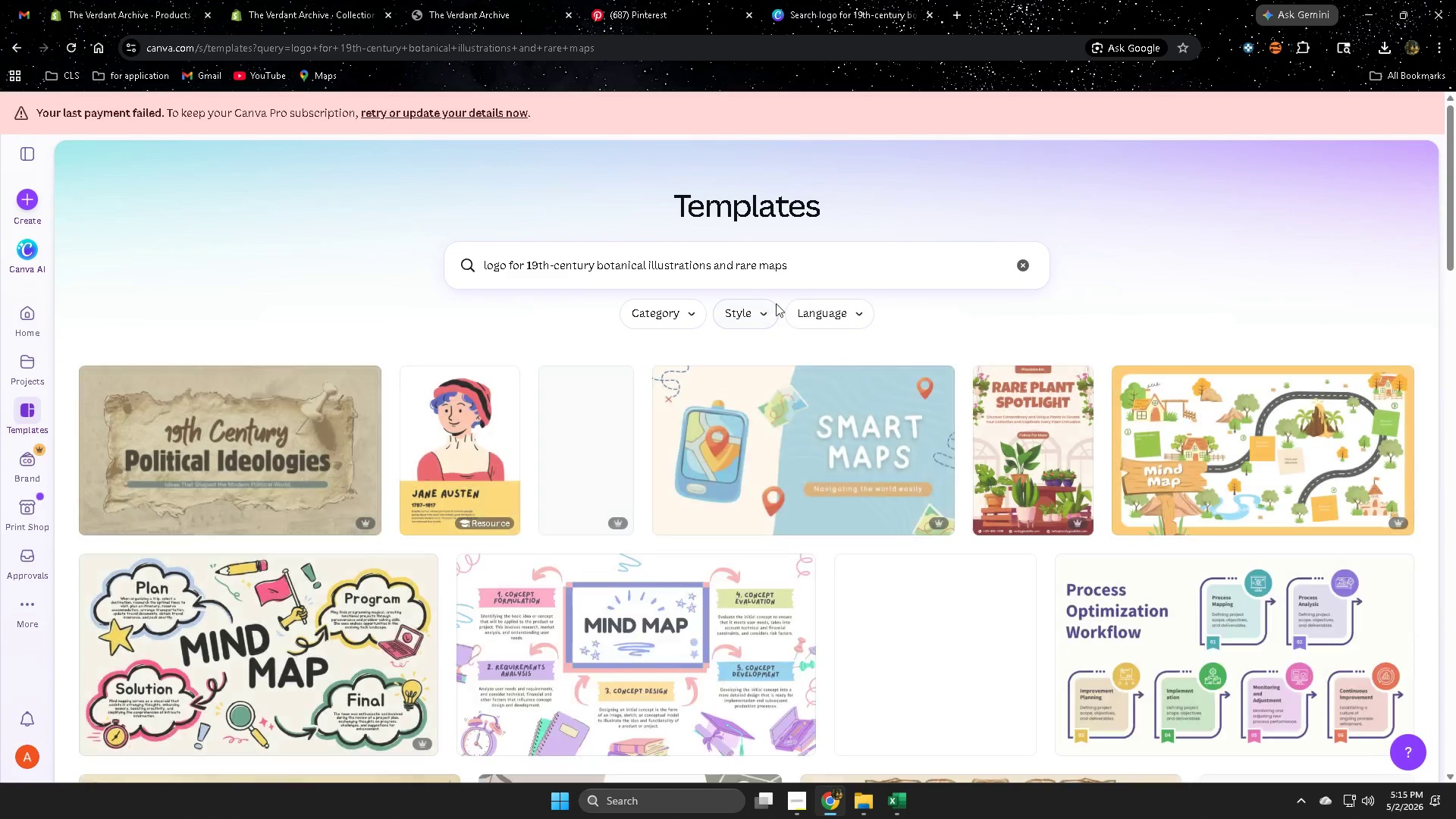 
left_click([748, 314])
 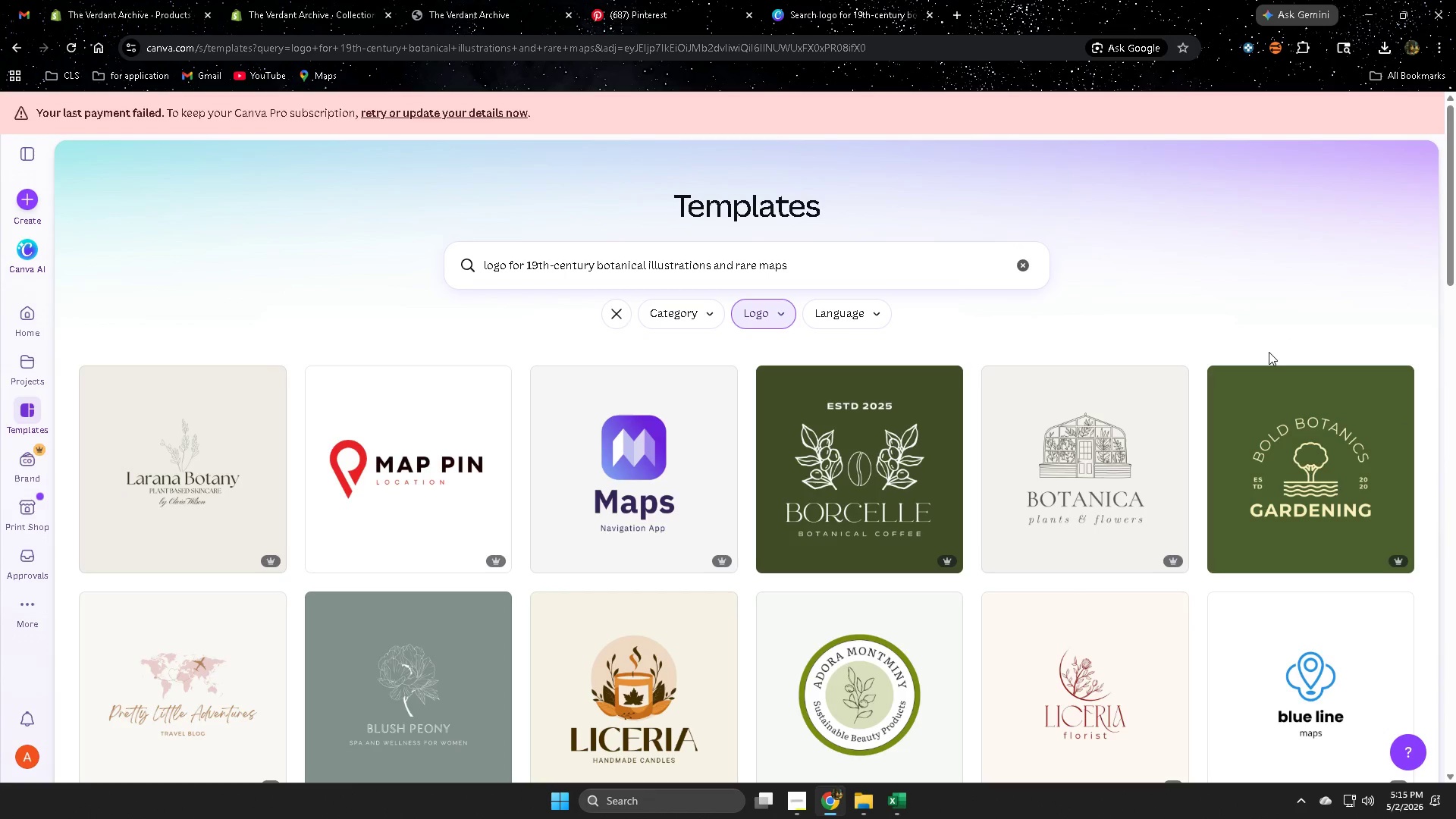 
wait(10.44)
 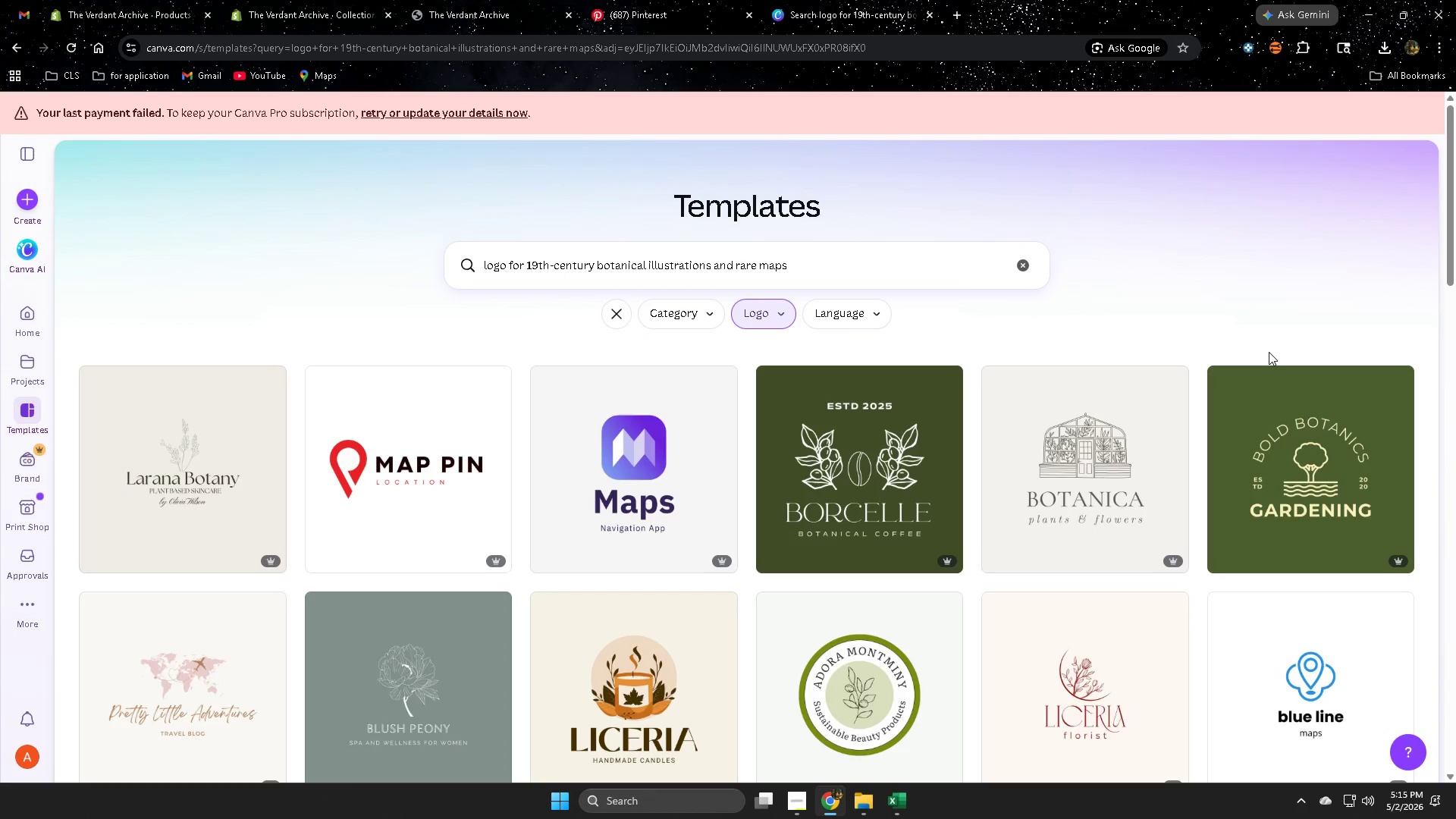 
scroll: coordinate [1114, 460], scroll_direction: down, amount: 9.0
 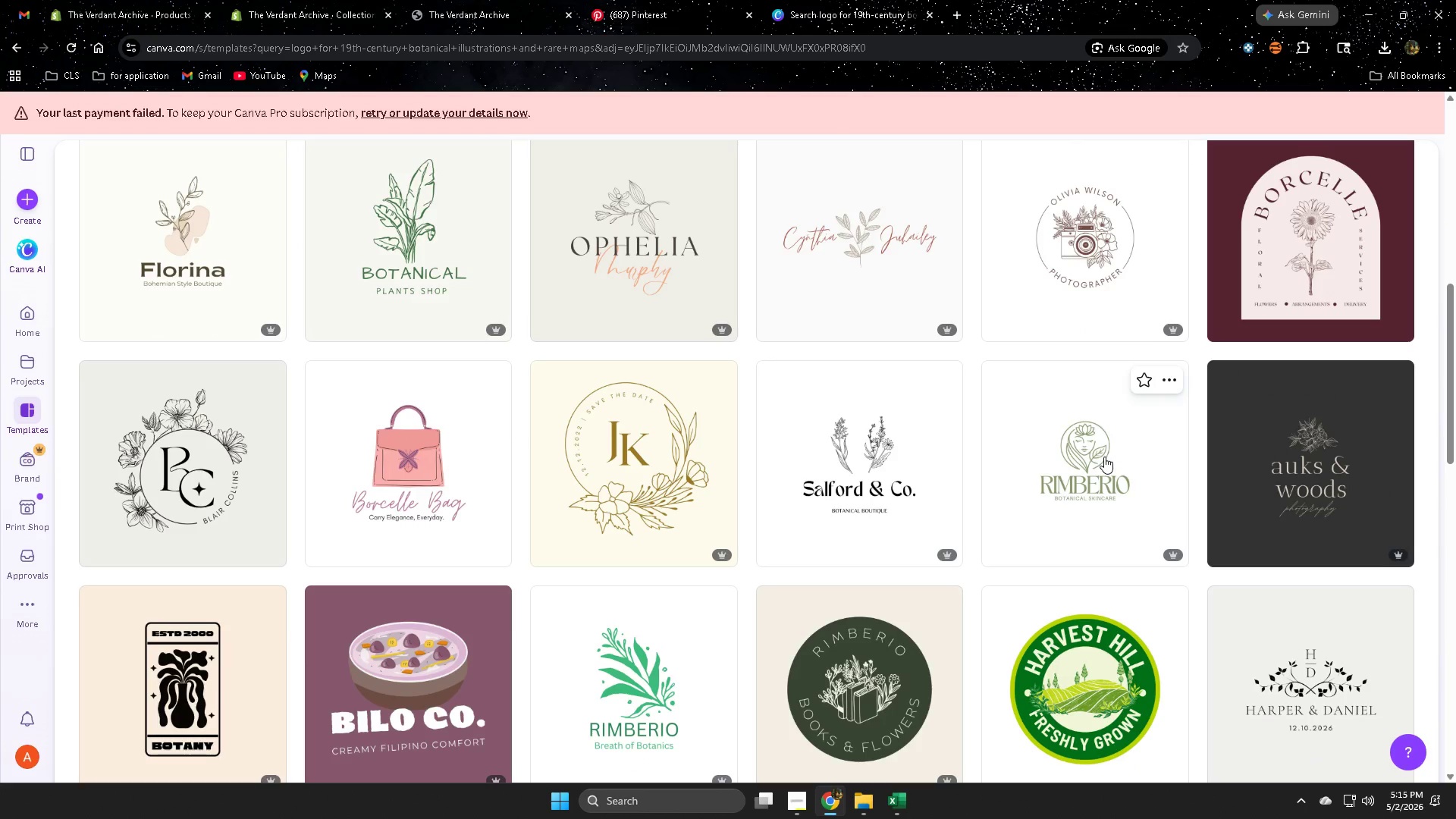 
scroll: coordinate [905, 507], scroll_direction: up, amount: 7.0
 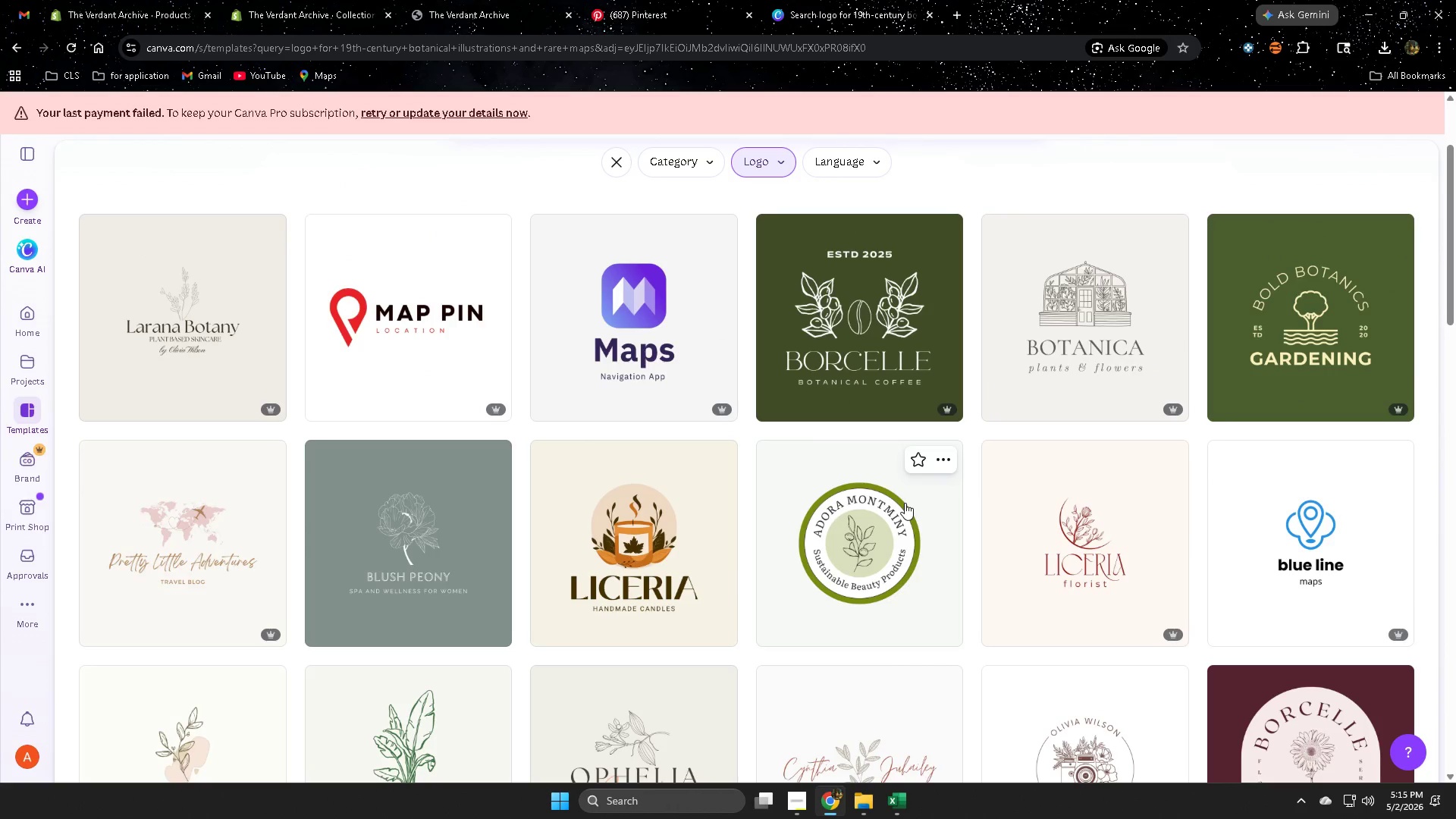 
scroll: coordinate [1012, 523], scroll_direction: down, amount: 12.0
 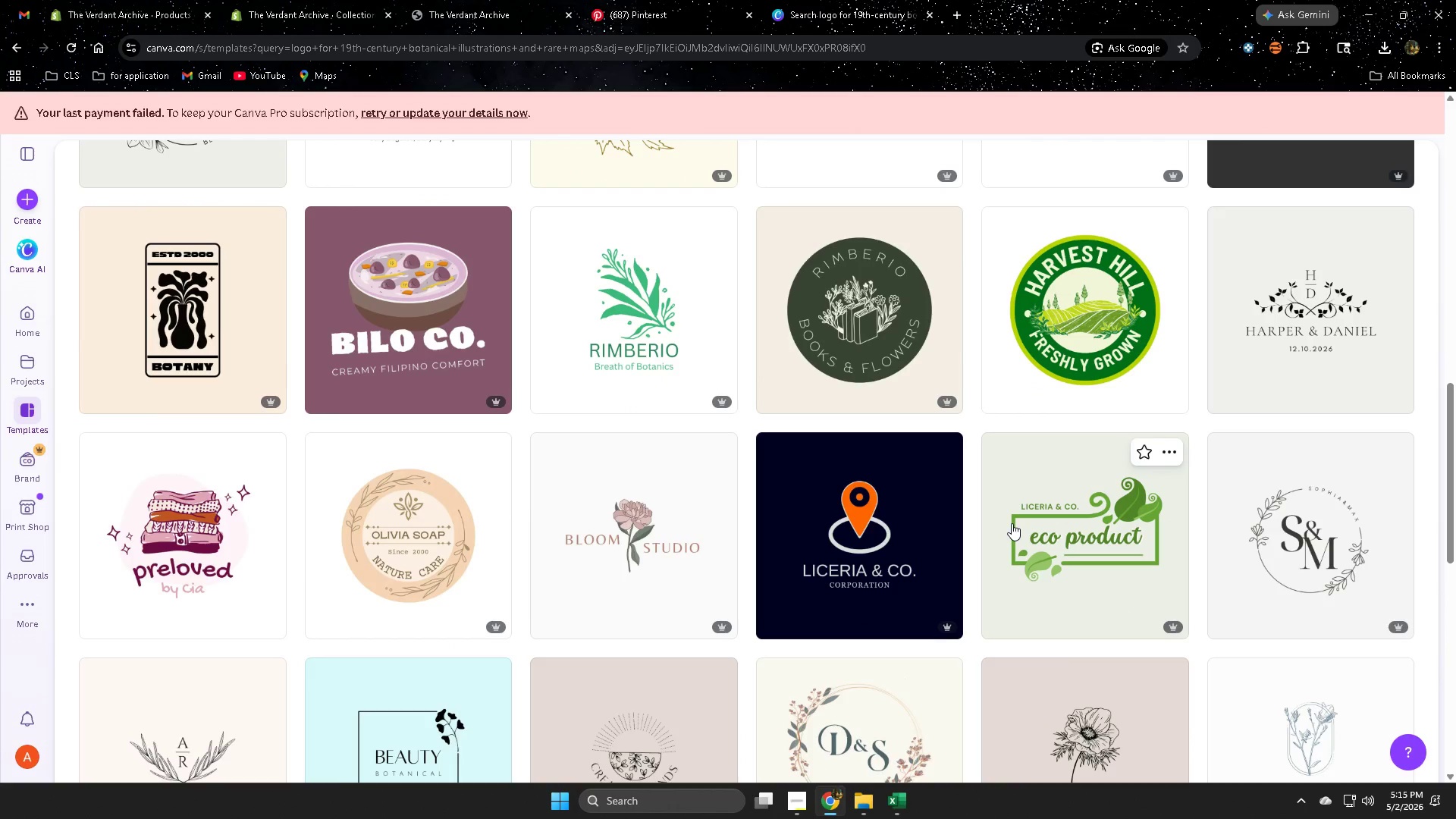 
scroll: coordinate [1244, 559], scroll_direction: down, amount: 5.0
 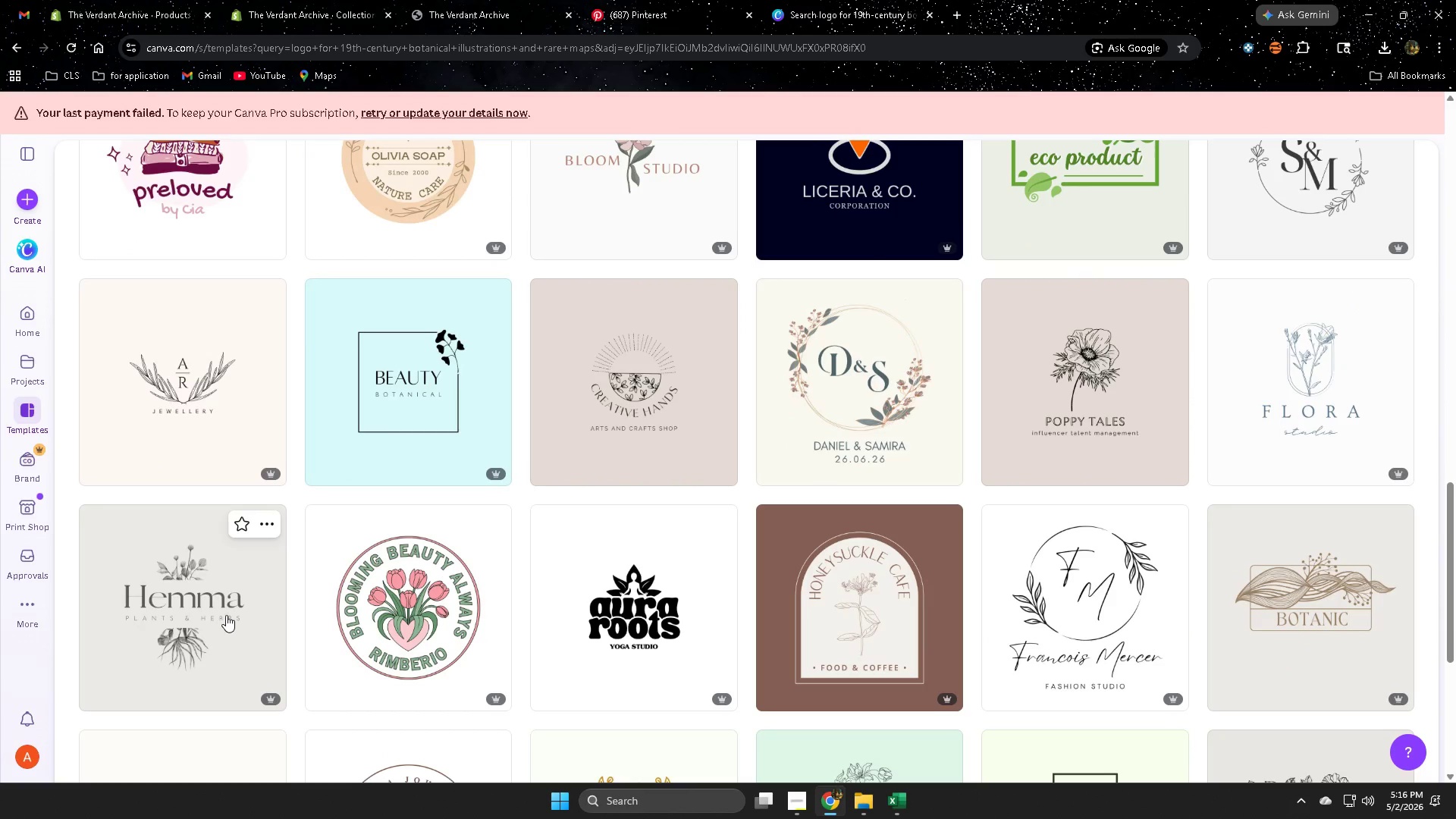 
left_click([244, 602])
 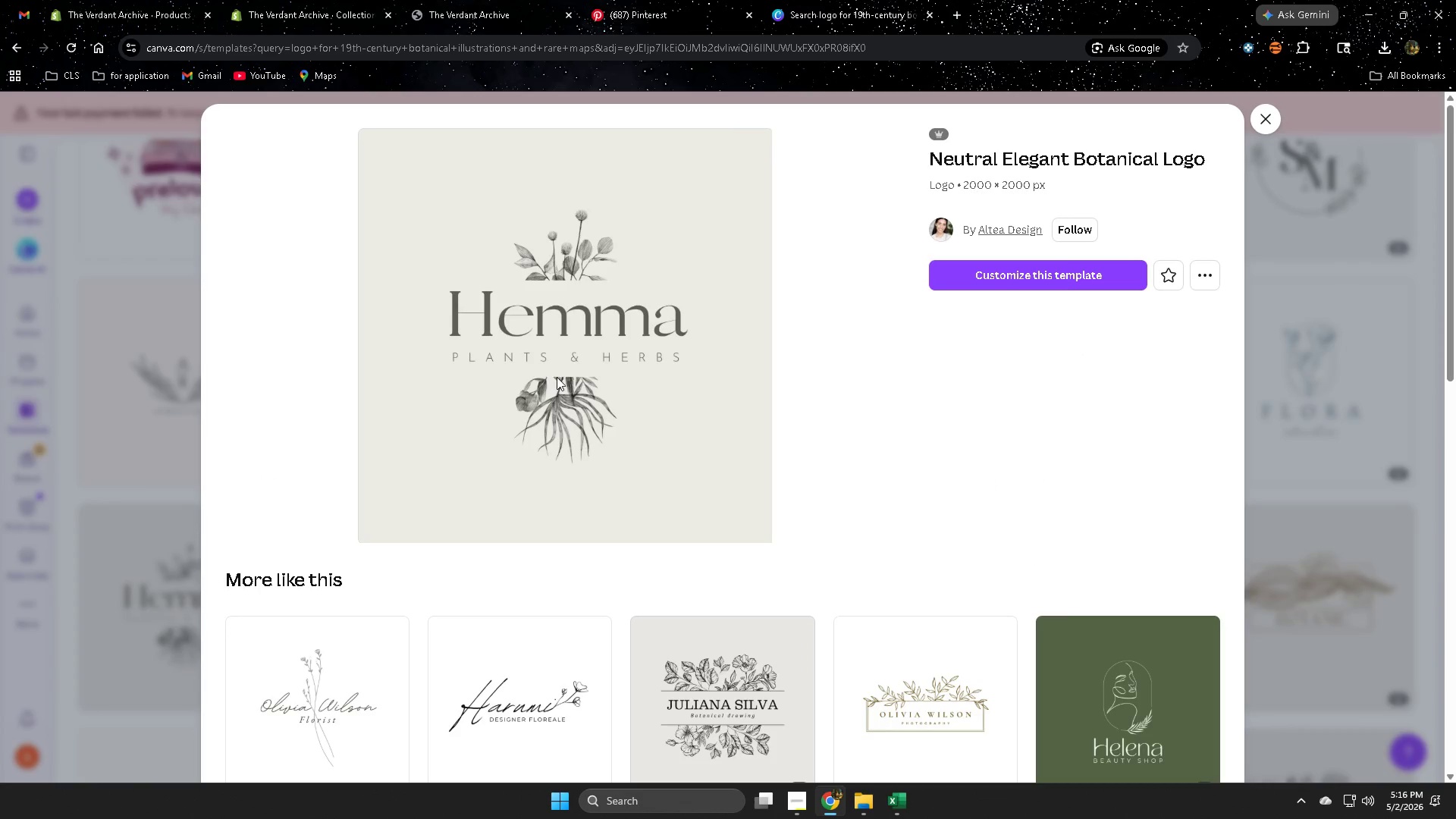 
scroll: coordinate [1151, 588], scroll_direction: down, amount: 9.0
 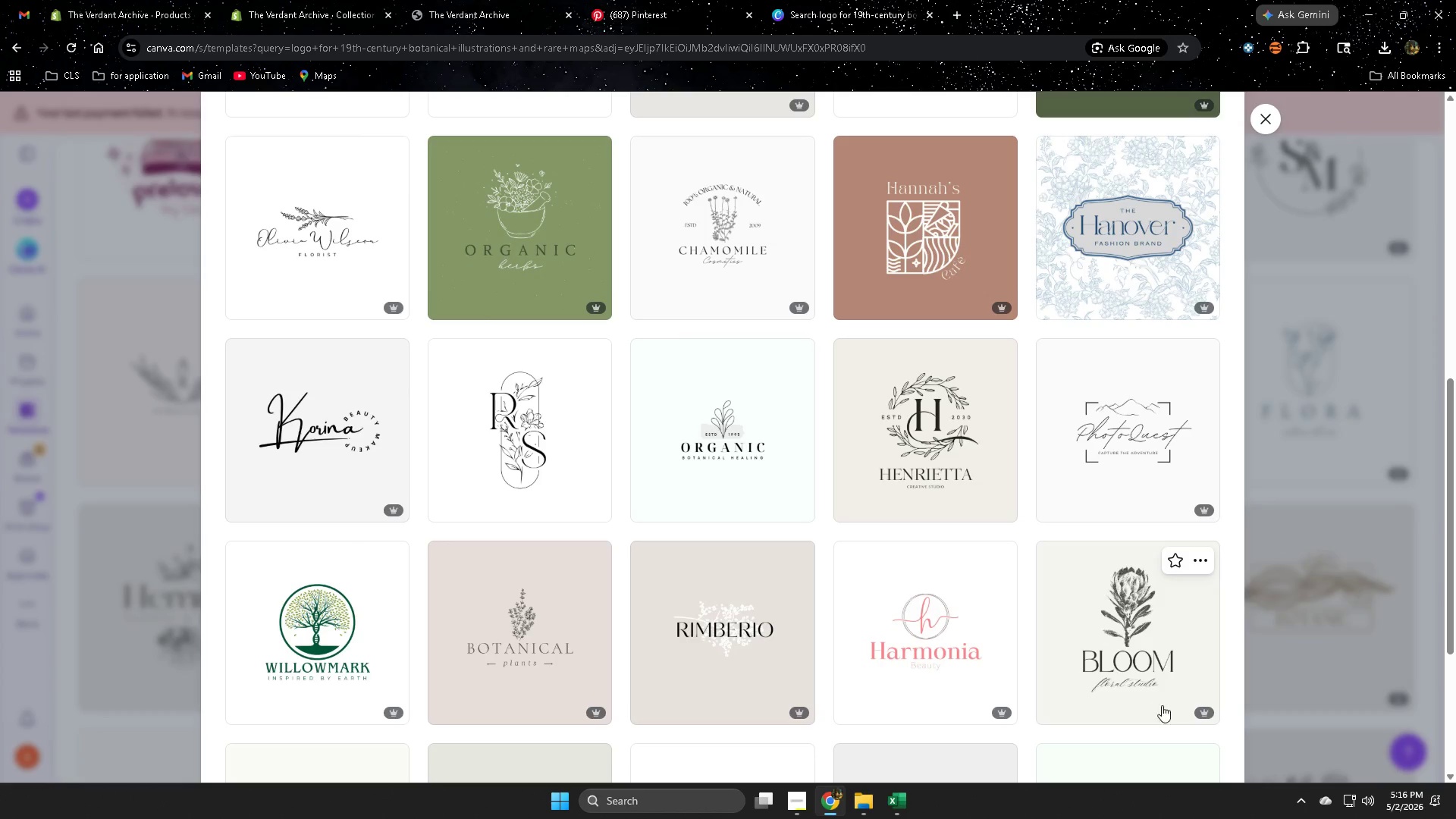 
left_click([1135, 606])
 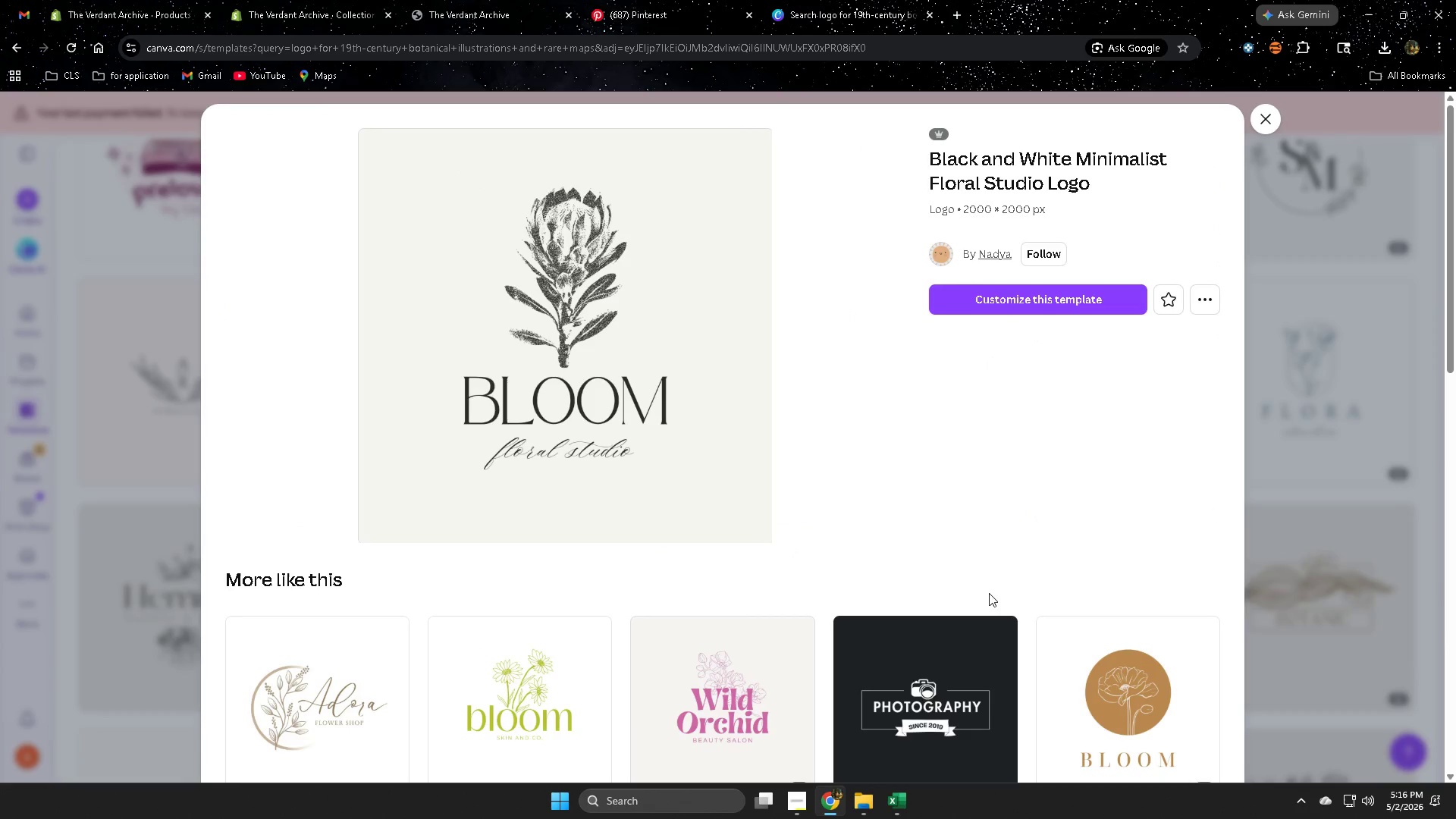 
scroll: coordinate [963, 595], scroll_direction: down, amount: 4.0
 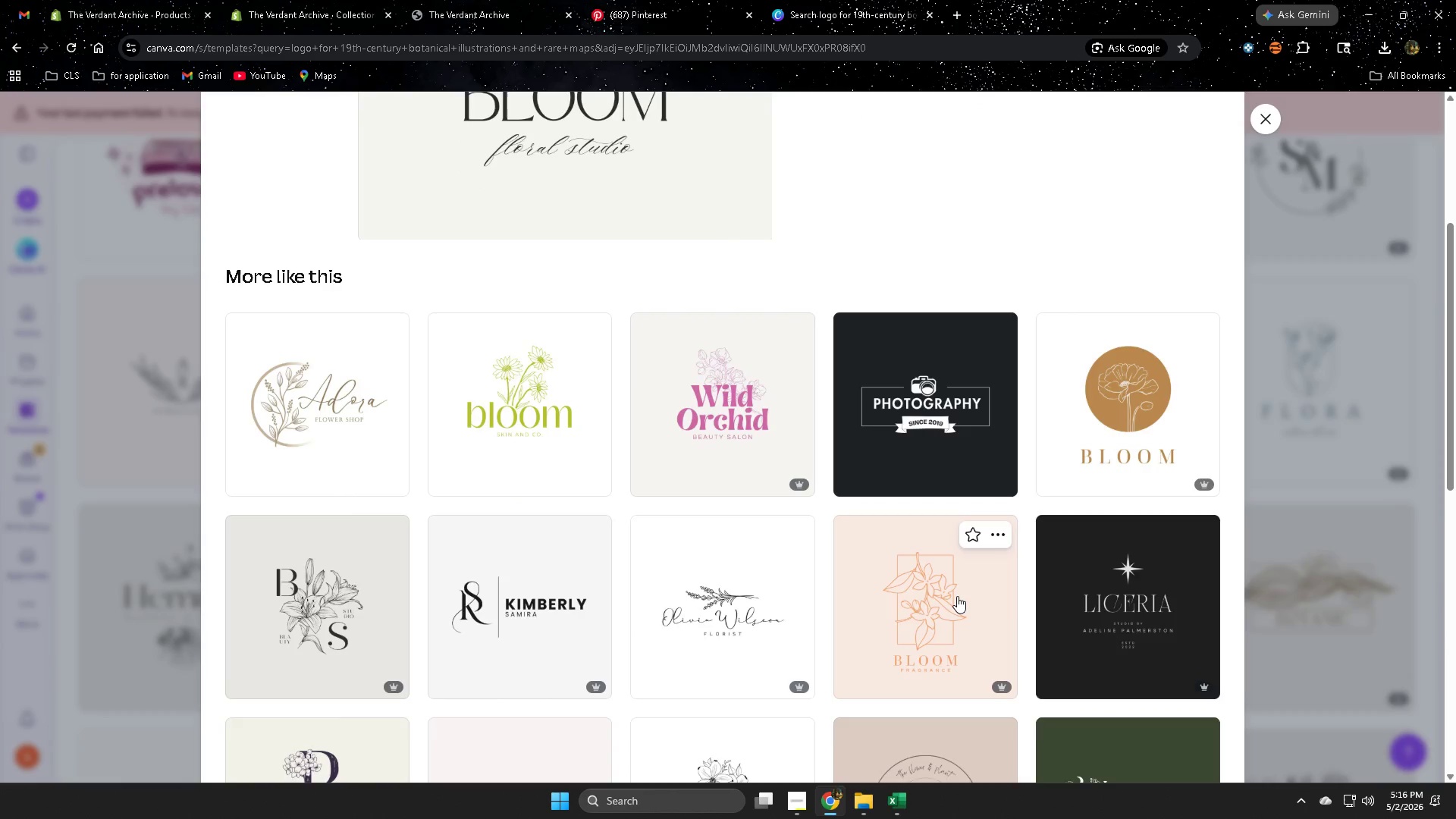 
scroll: coordinate [957, 596], scroll_direction: up, amount: 8.0
 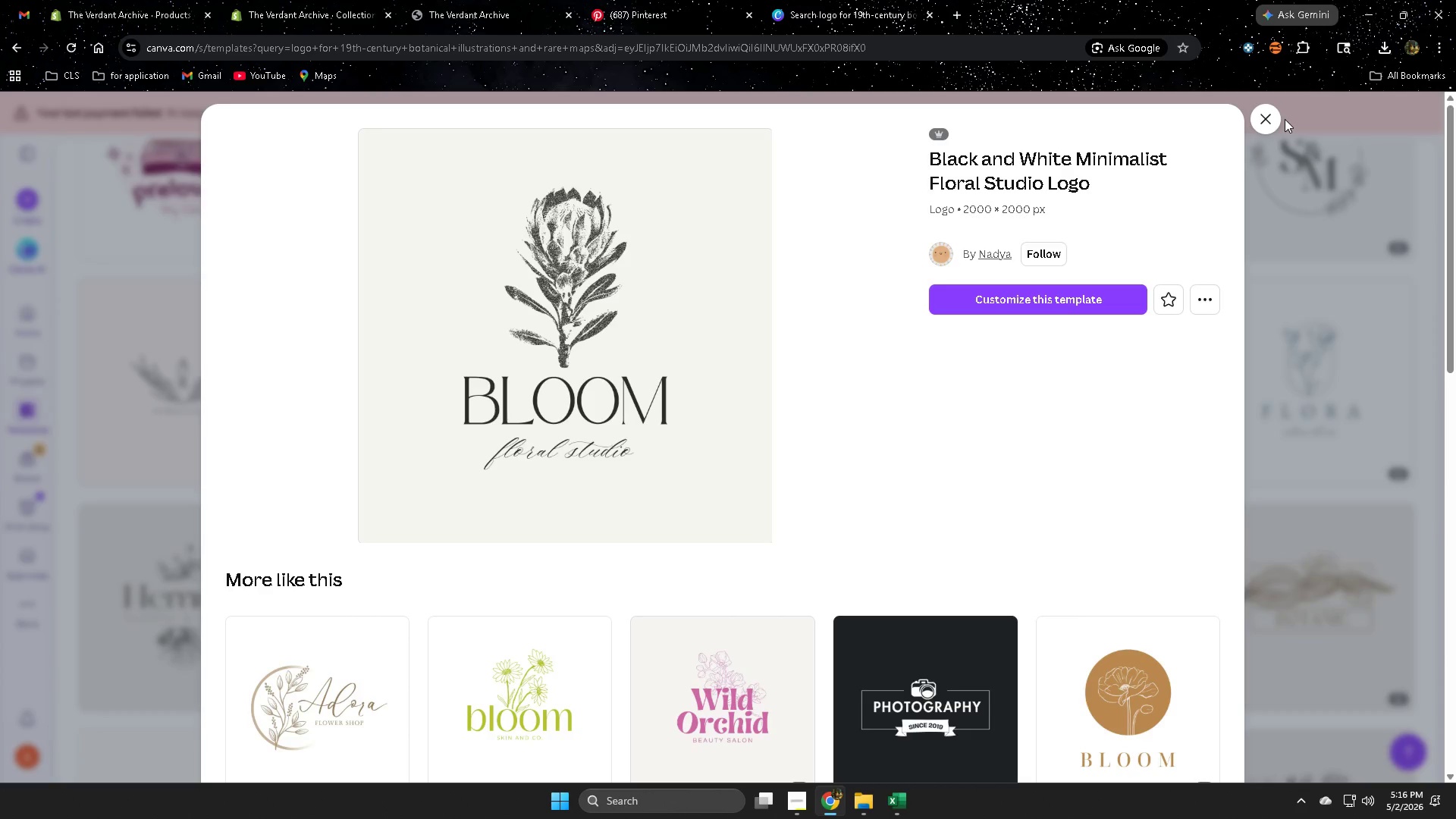 
left_click([1266, 118])
 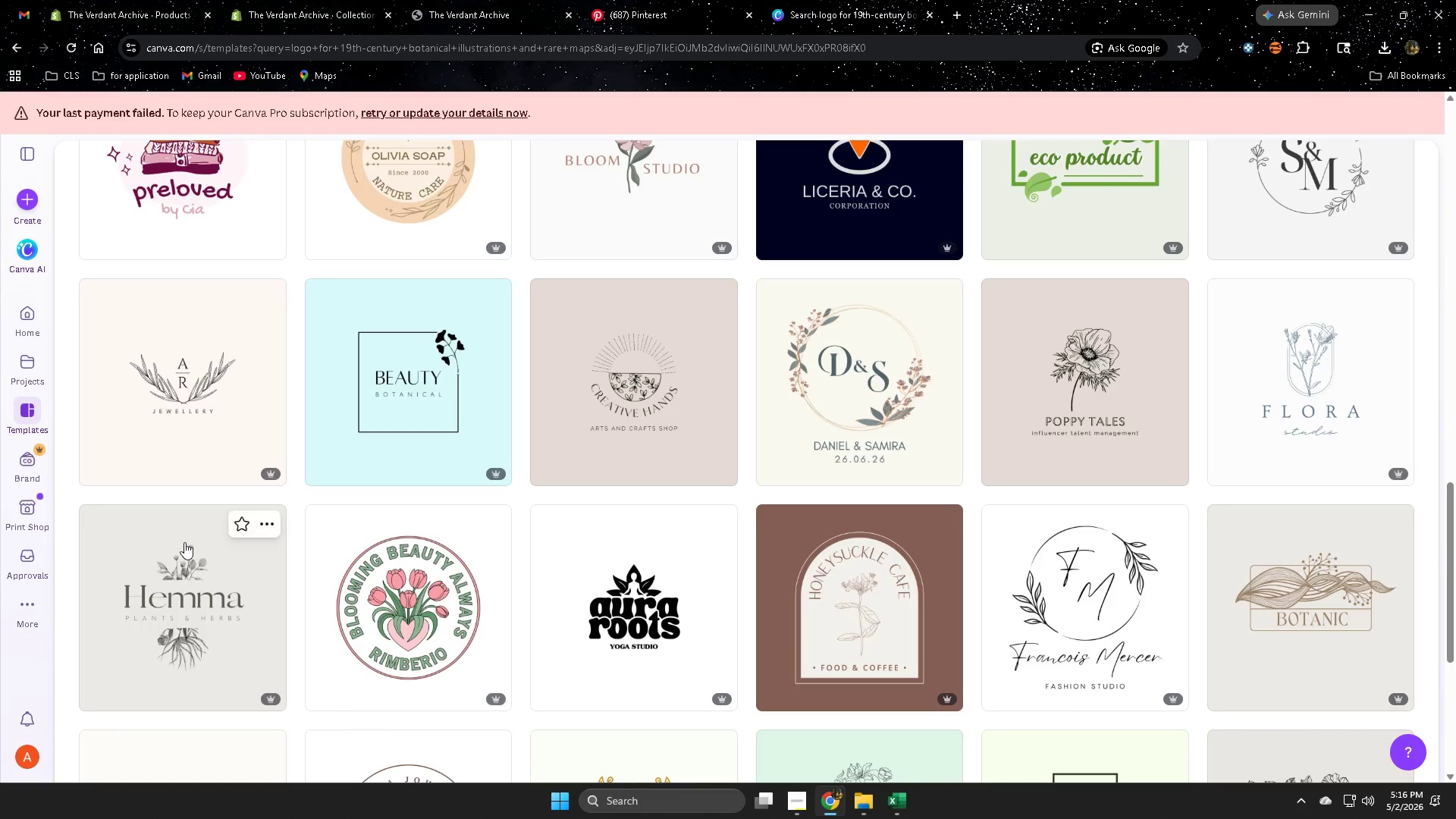 
left_click([207, 597])
 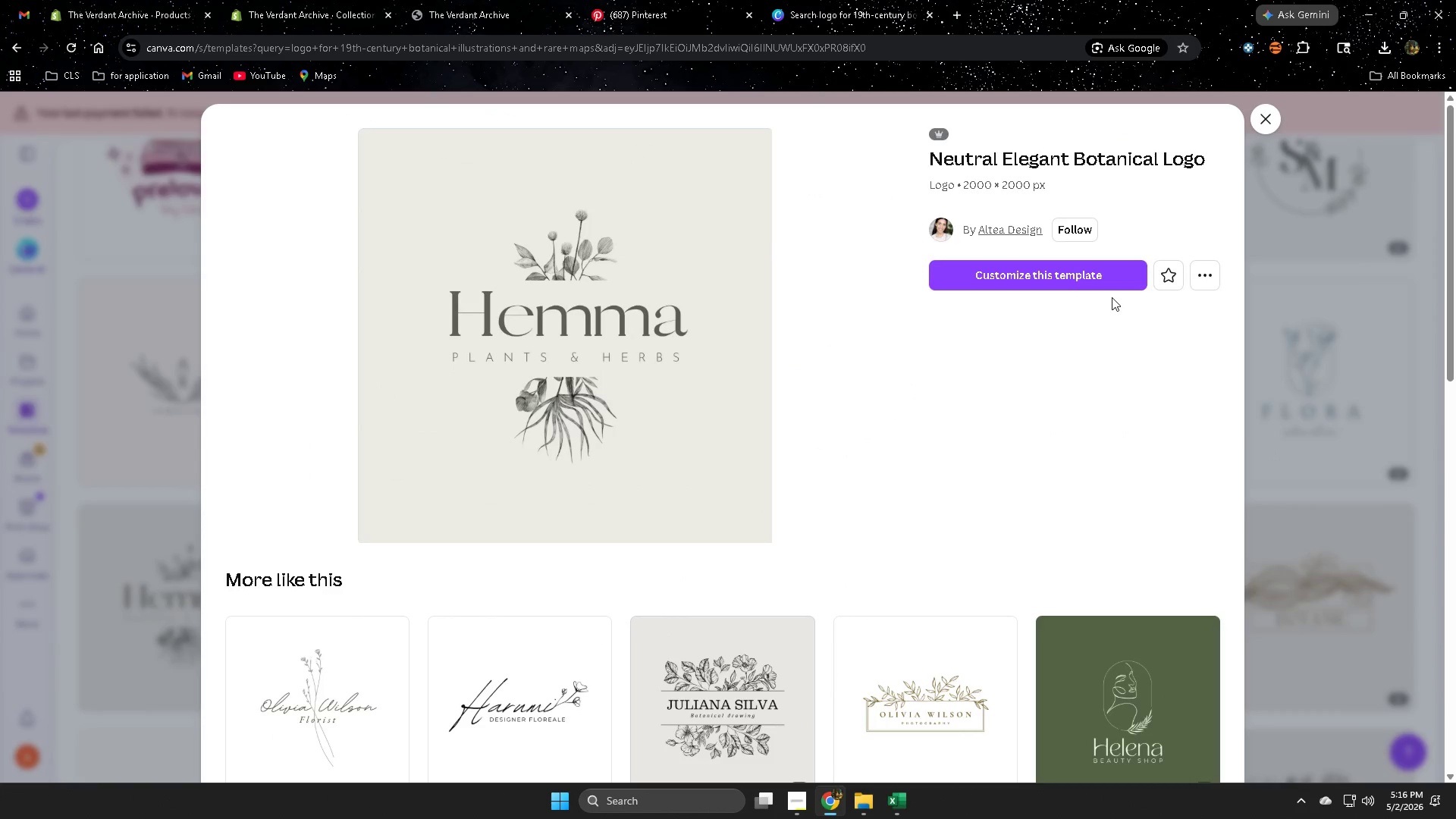 
left_click([1083, 282])
 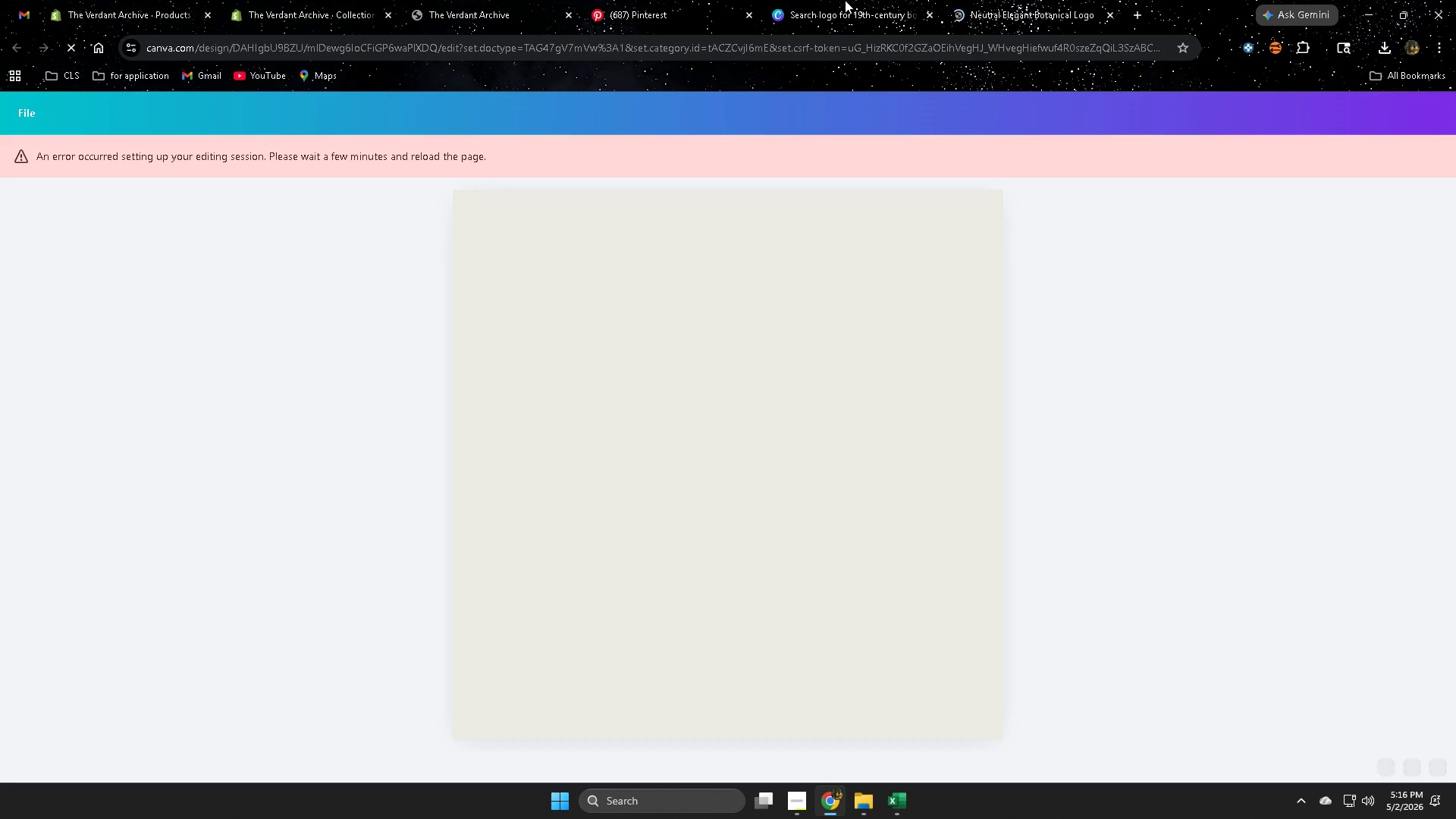 
left_click([664, 0])
 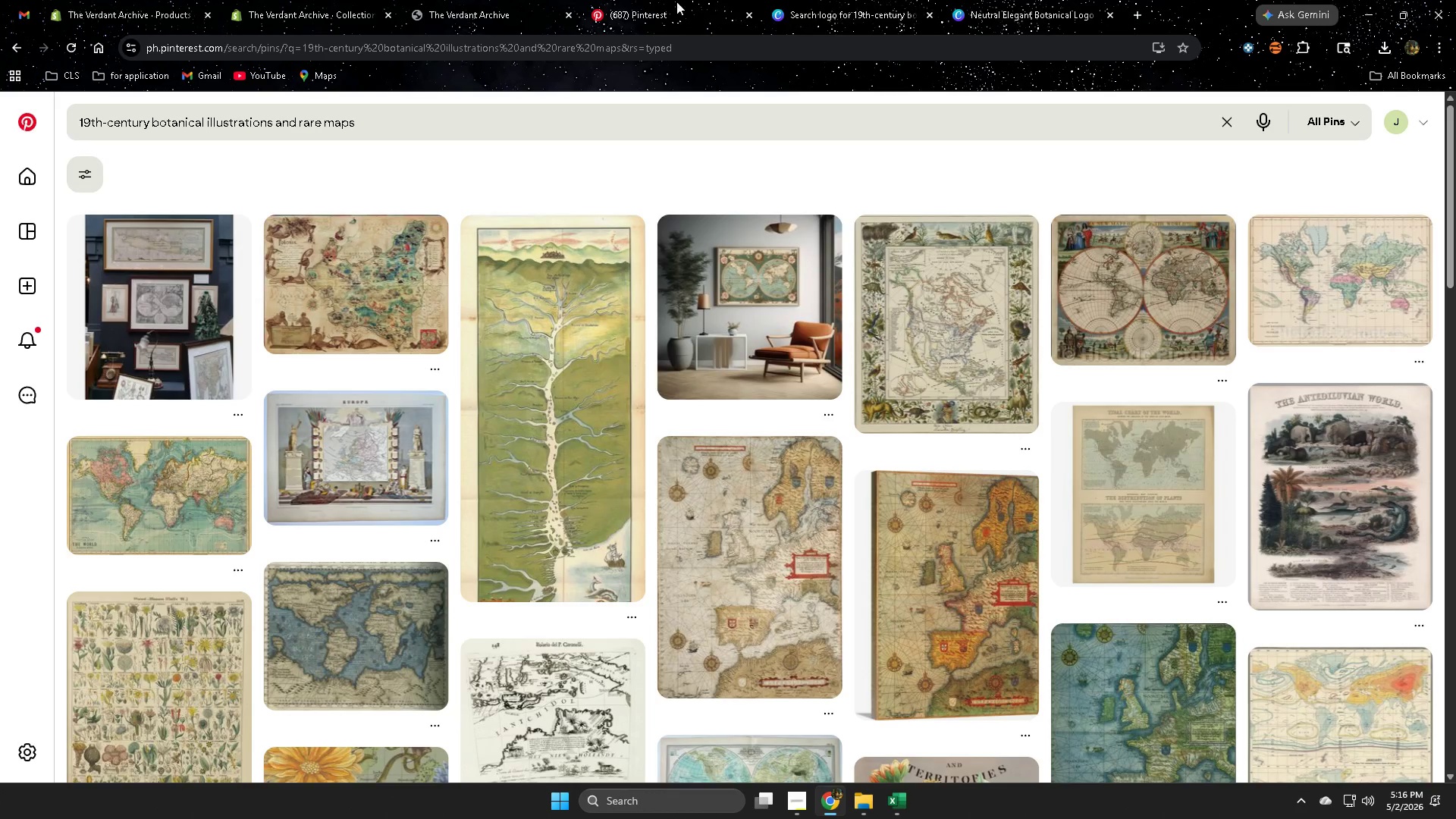 
key(Control+ControlLeft)
 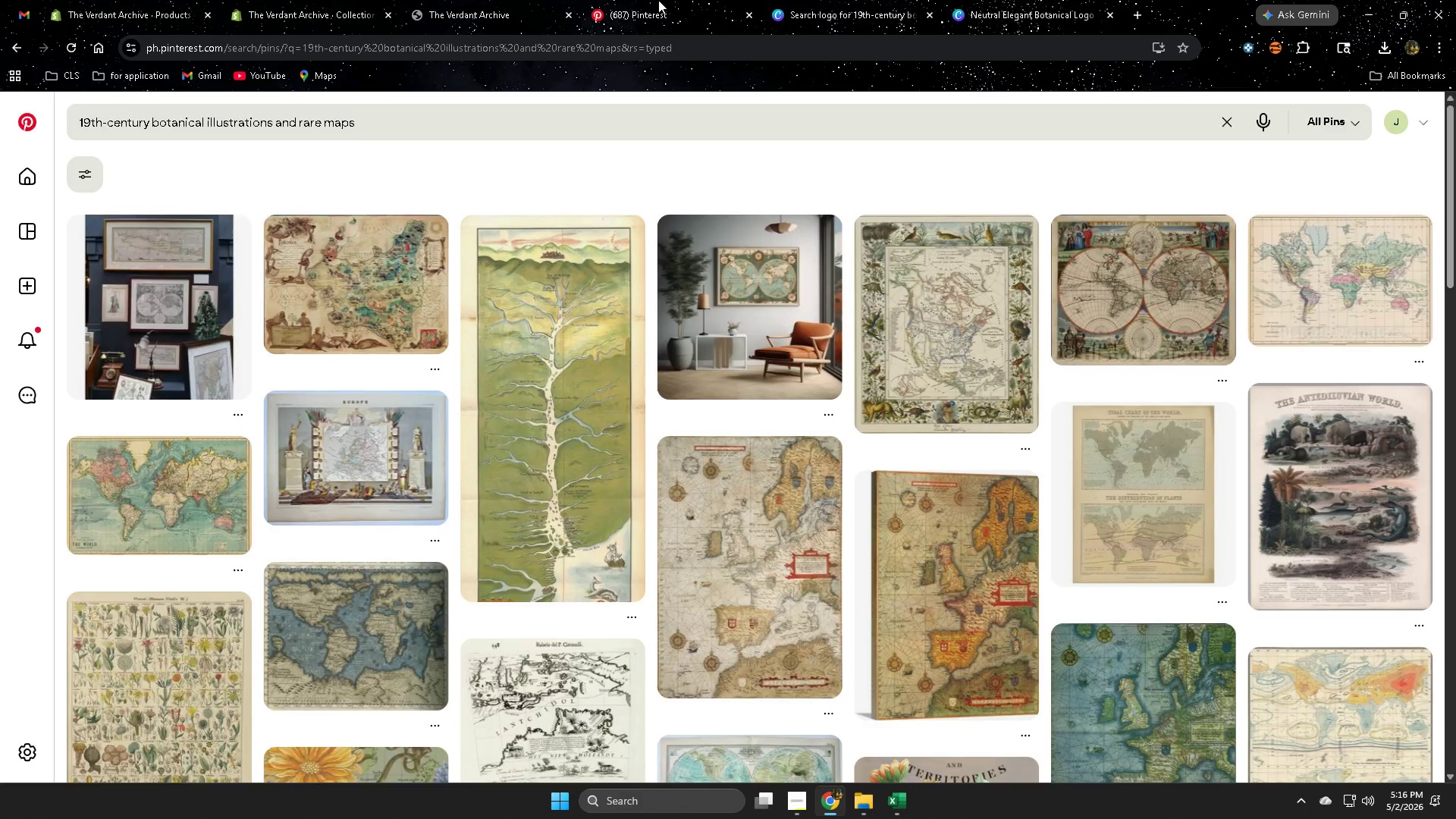 
key(Control+W)
 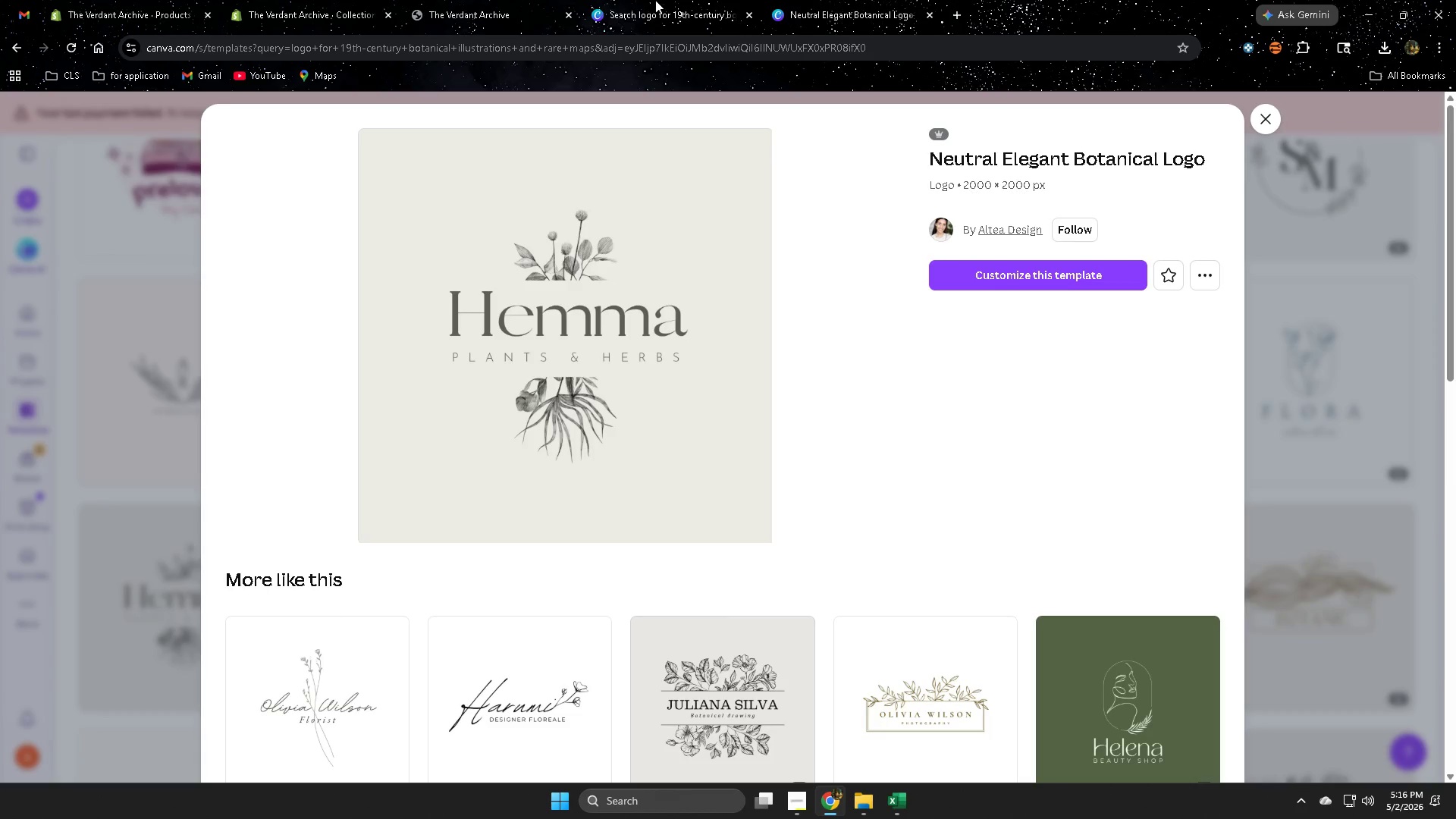 
left_click([655, 0])
 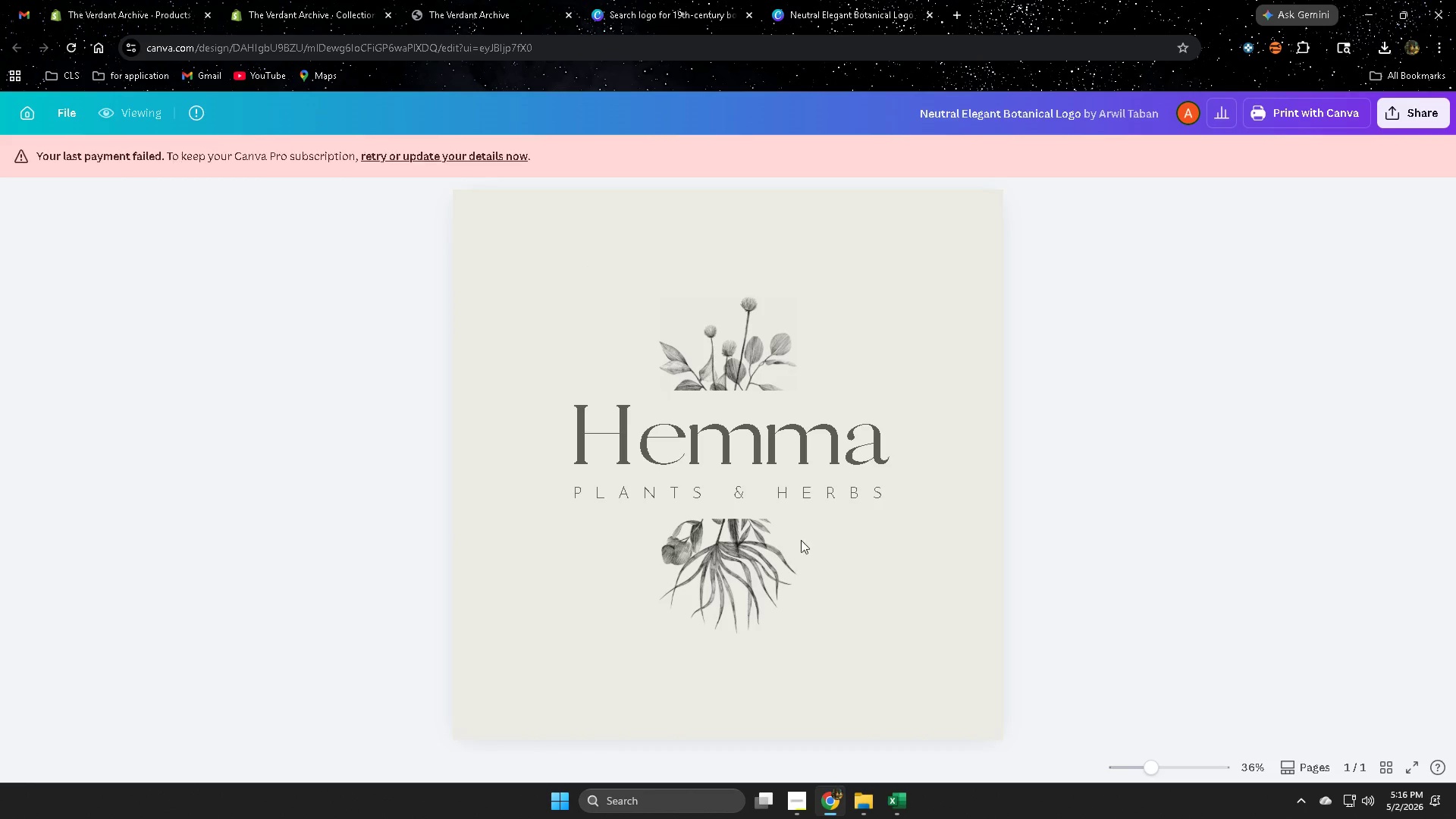 
left_click([787, 461])
 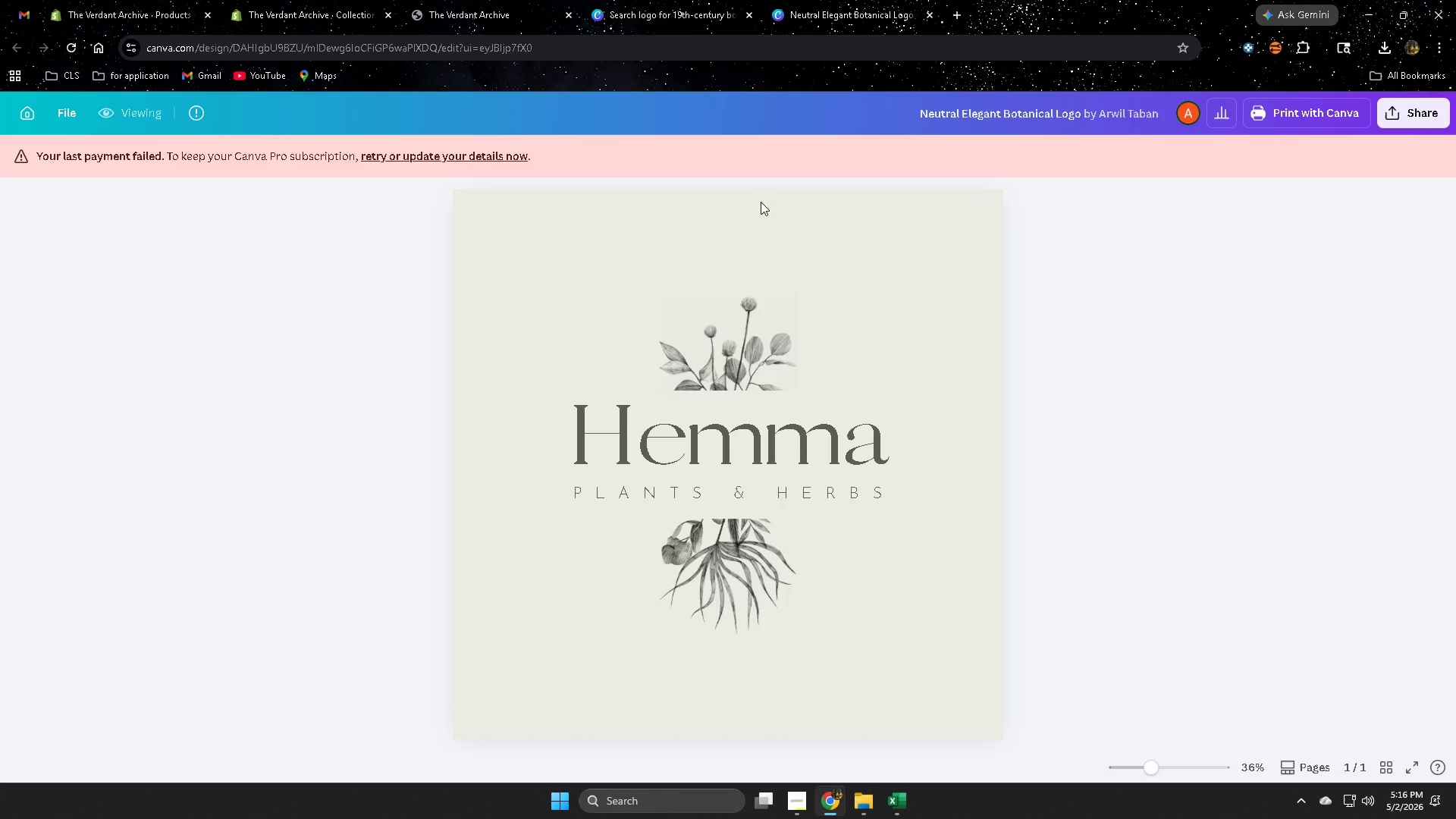 
double_click([822, 430])
 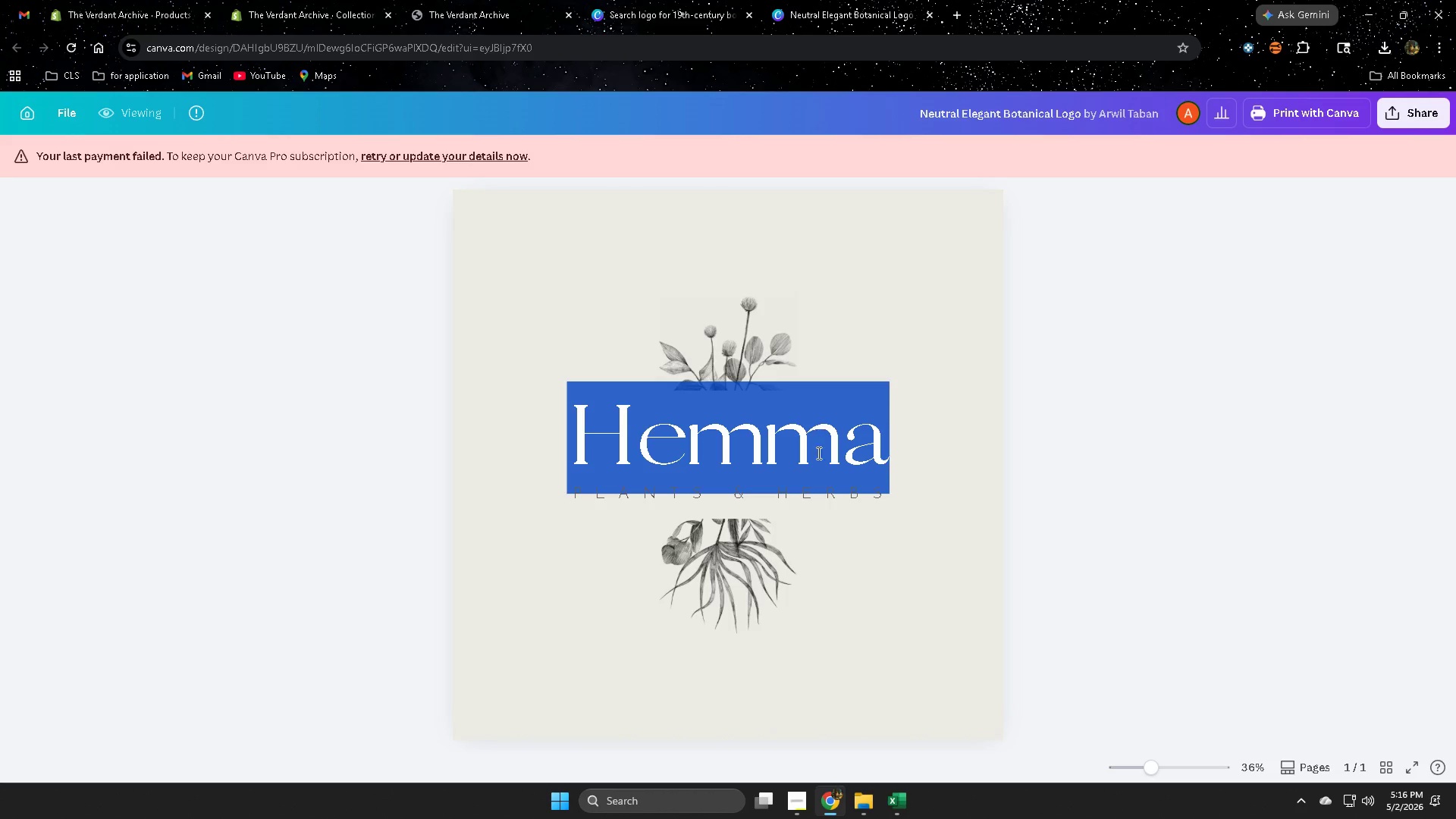 
scroll: coordinate [859, 420], scroll_direction: down, amount: 1.0
 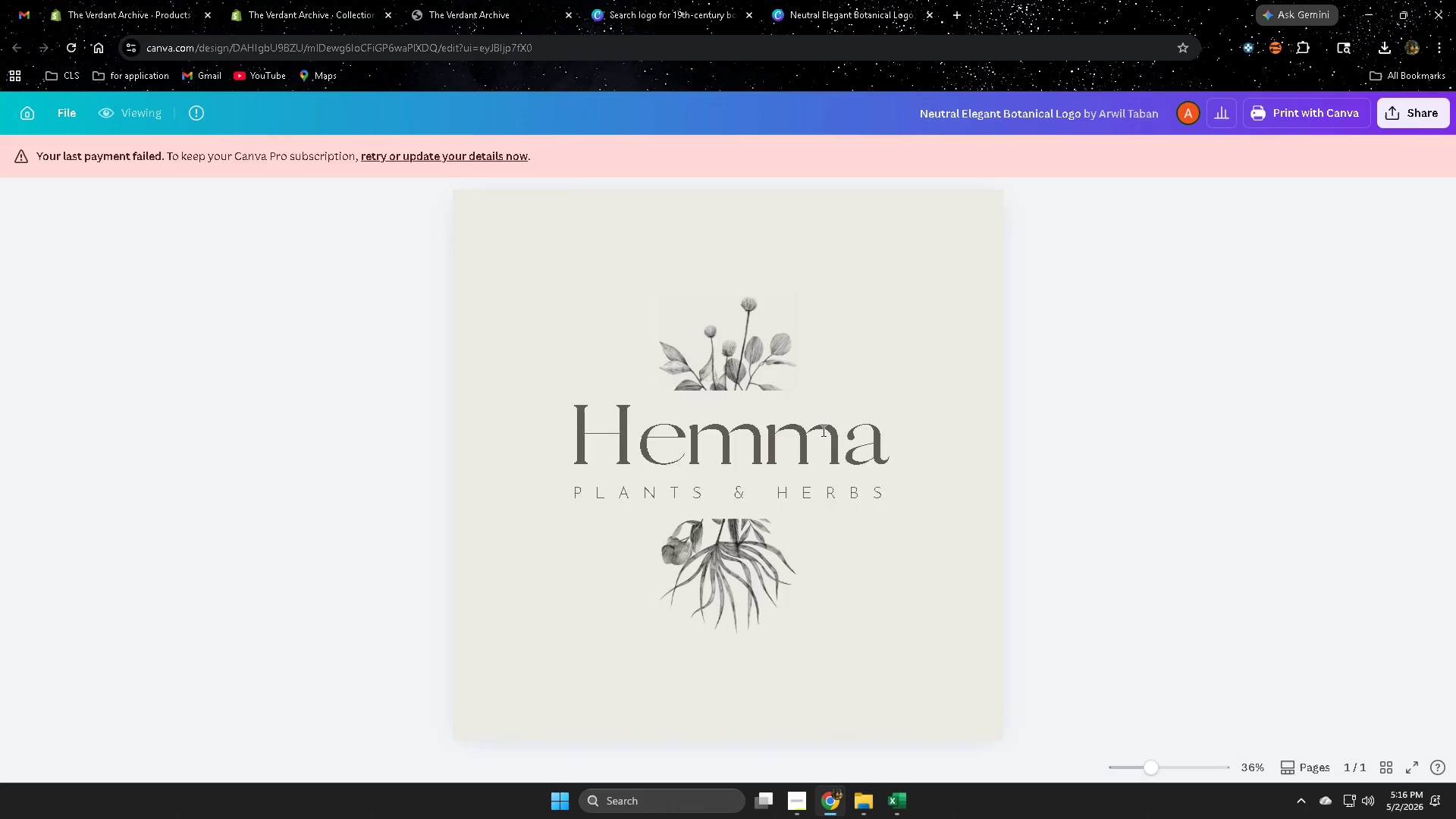 
left_click([930, 488])
 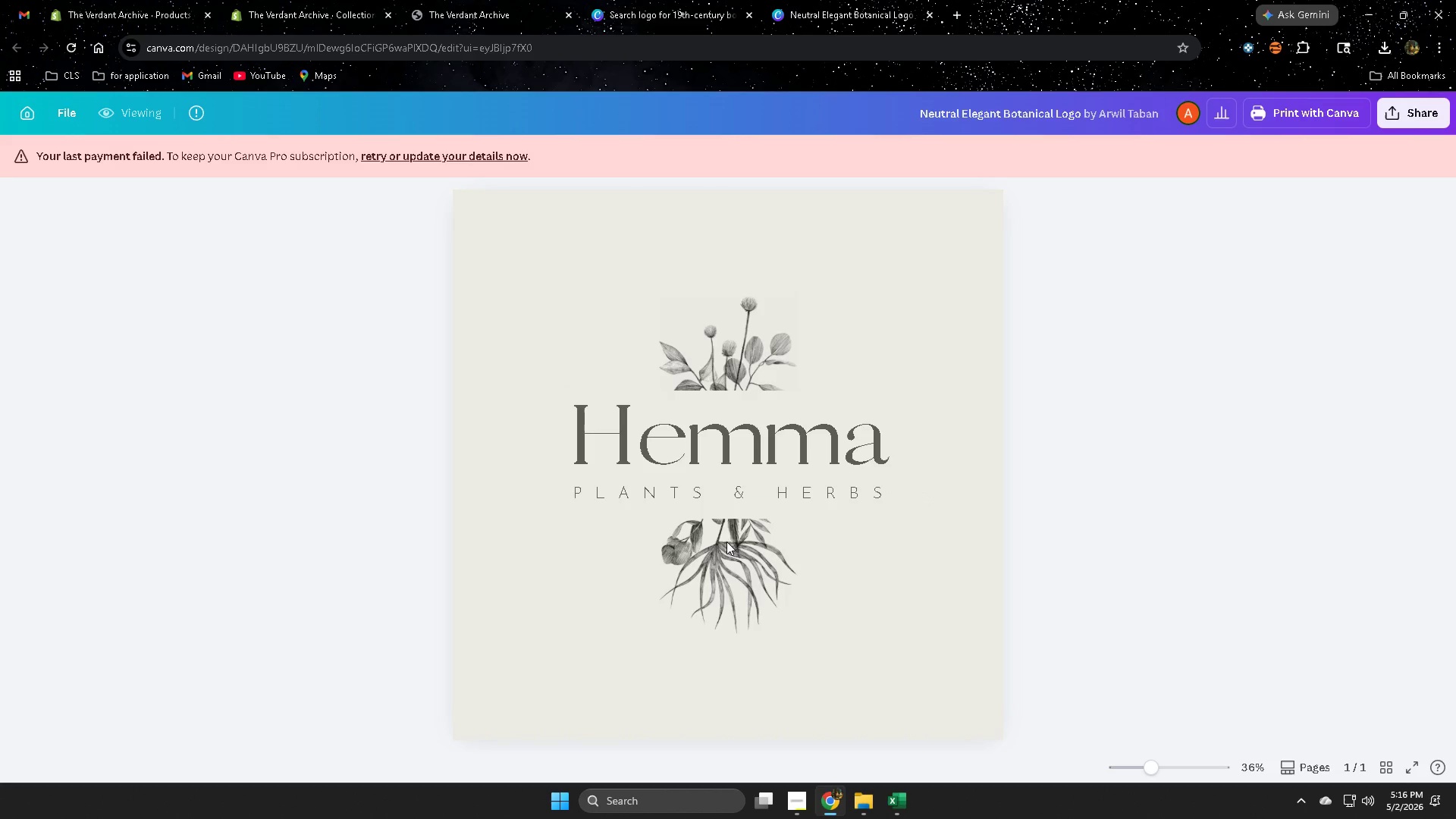 
left_click([686, 0])
 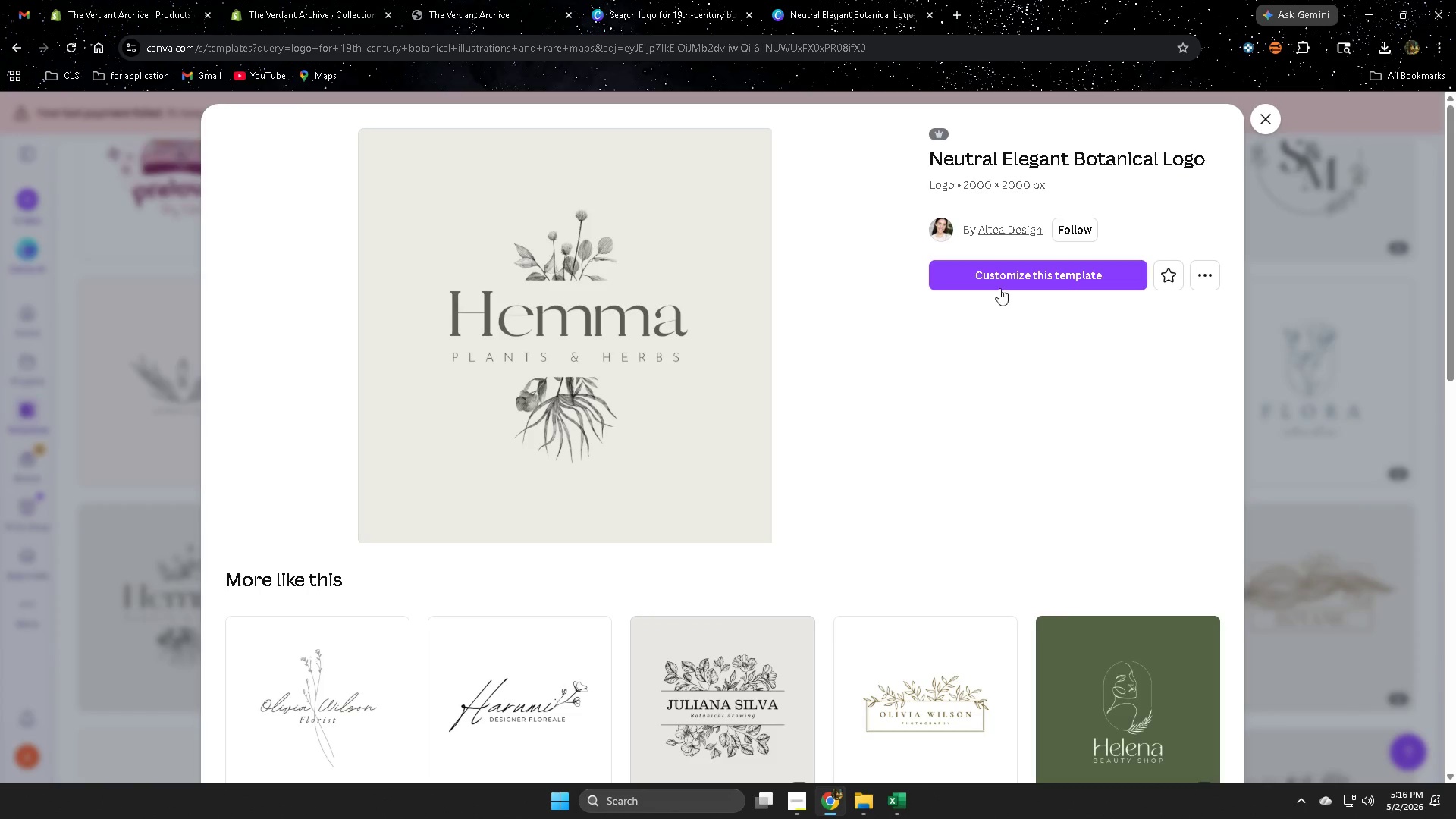 
scroll: coordinate [729, 507], scroll_direction: up, amount: 3.0
 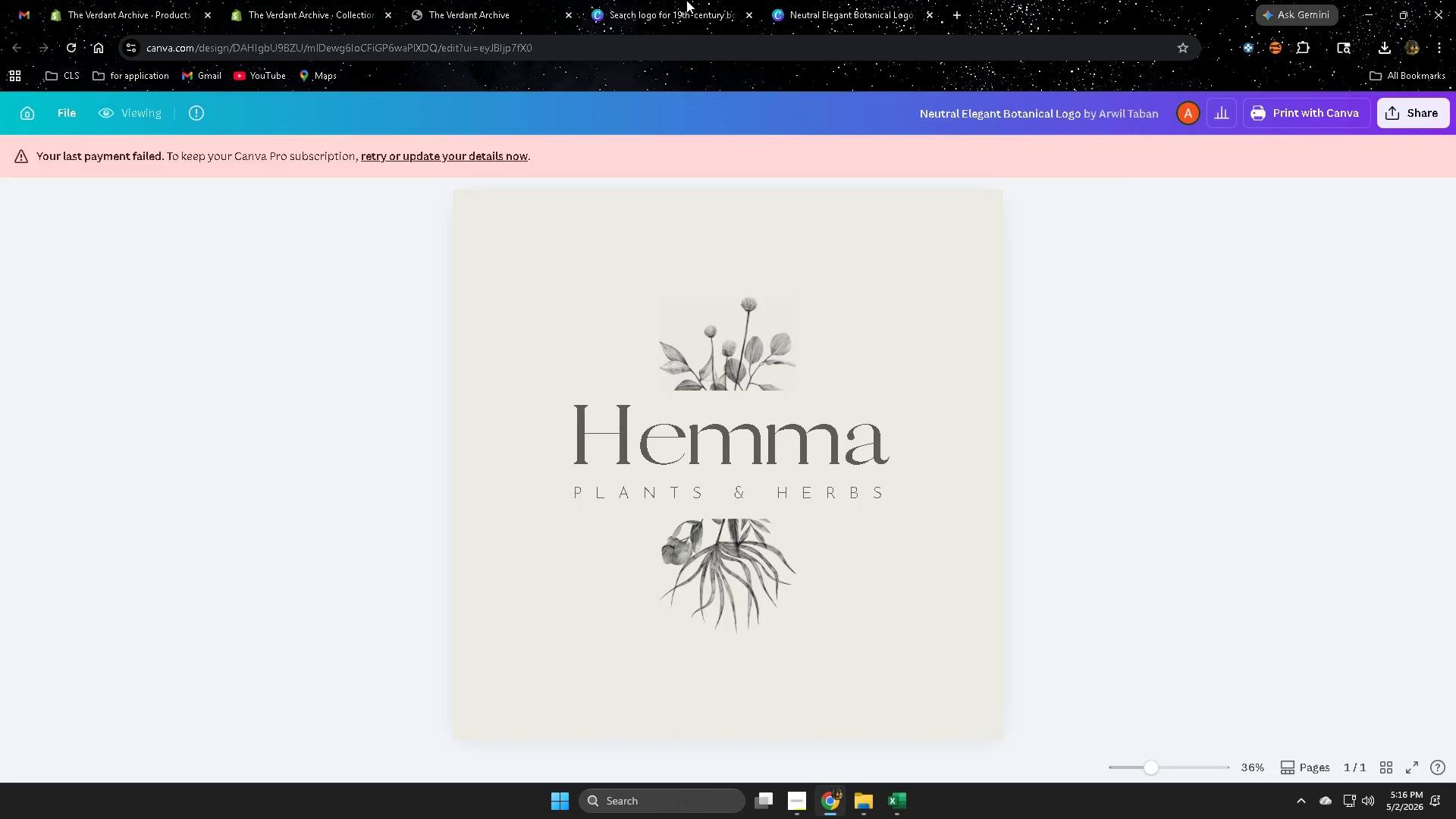 
left_click([1006, 282])
 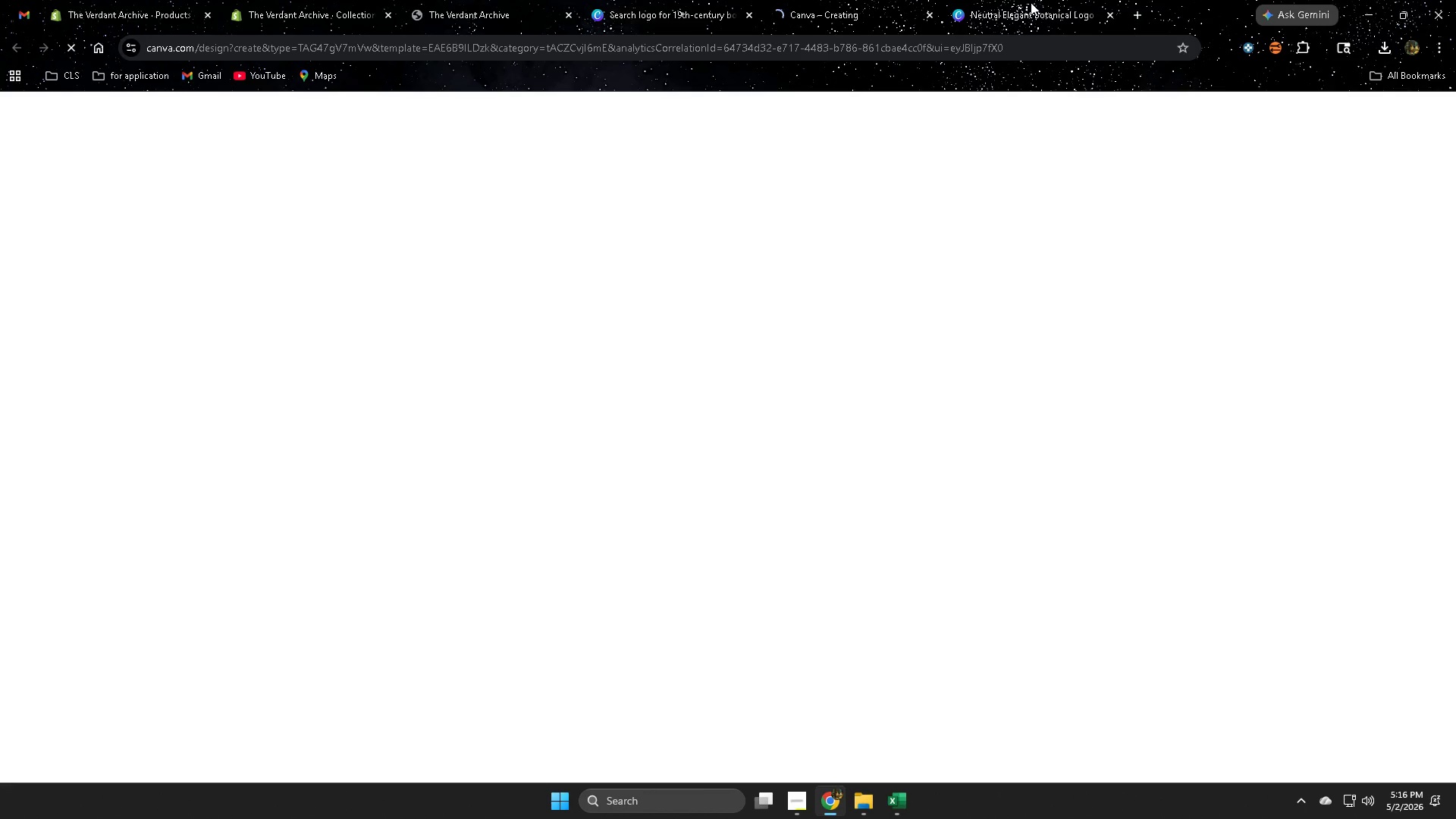 
left_click([1031, 2])
 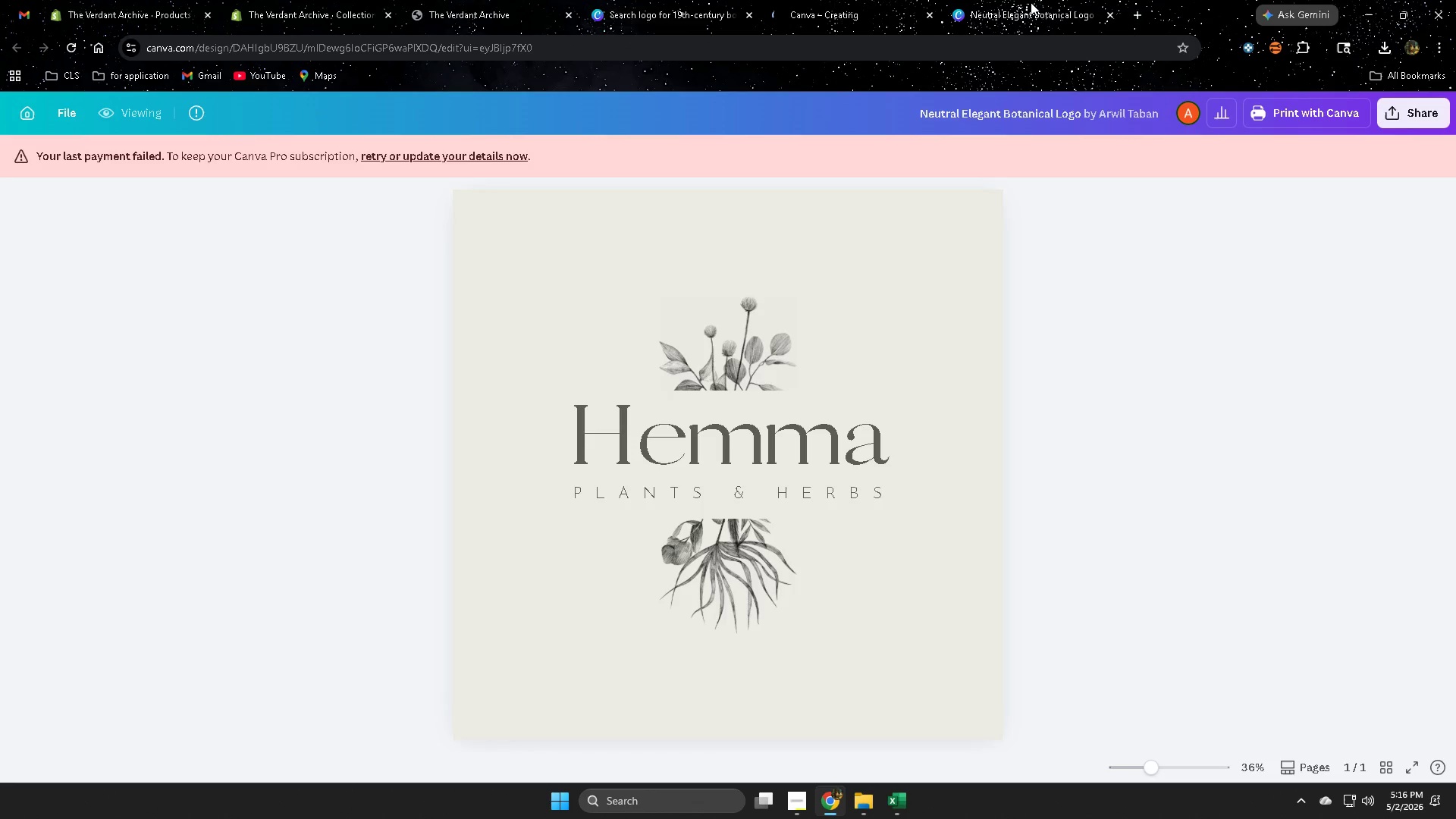 
hold_key(key=ControlLeft, duration=0.31)
 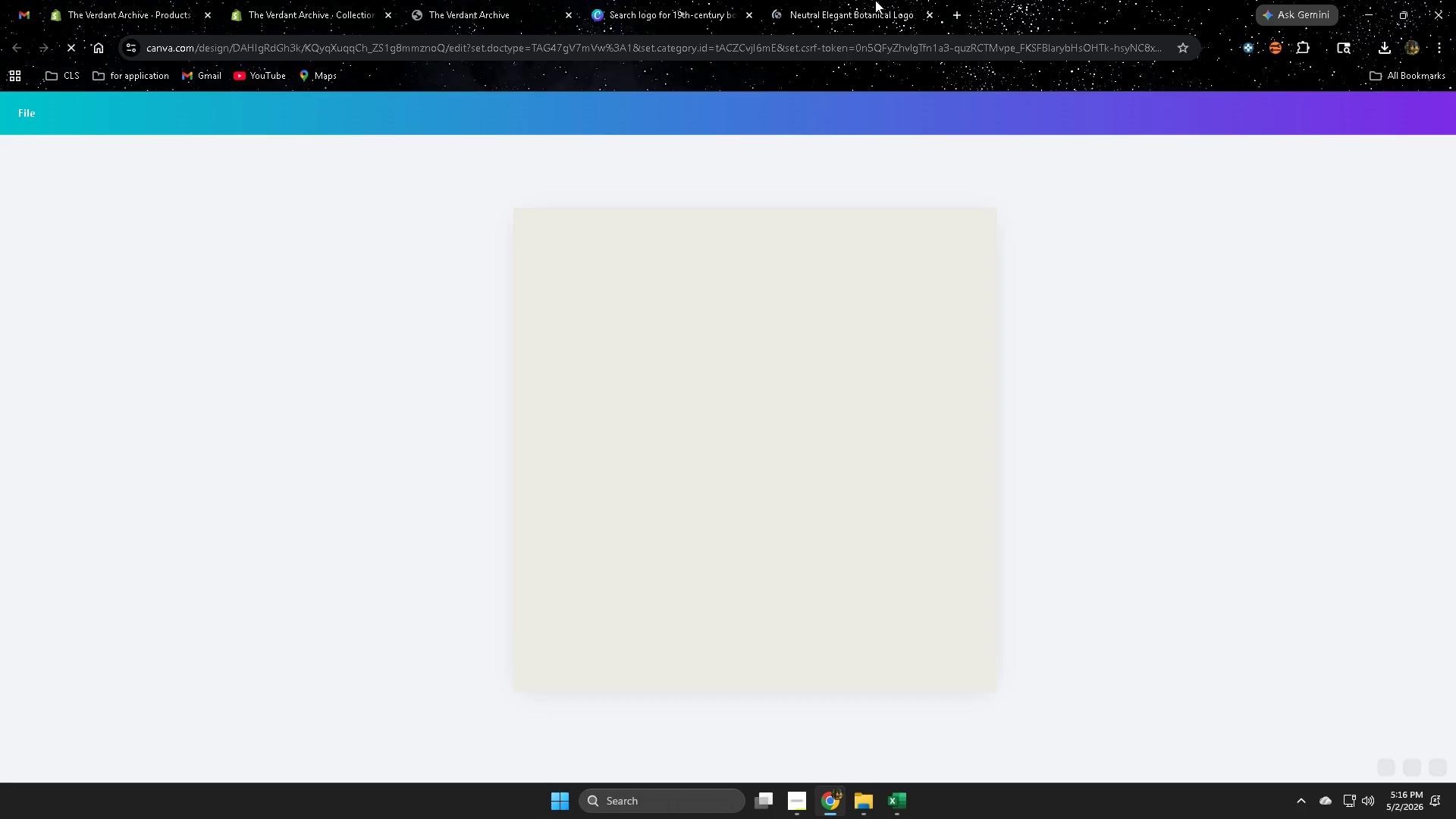 
key(W)
 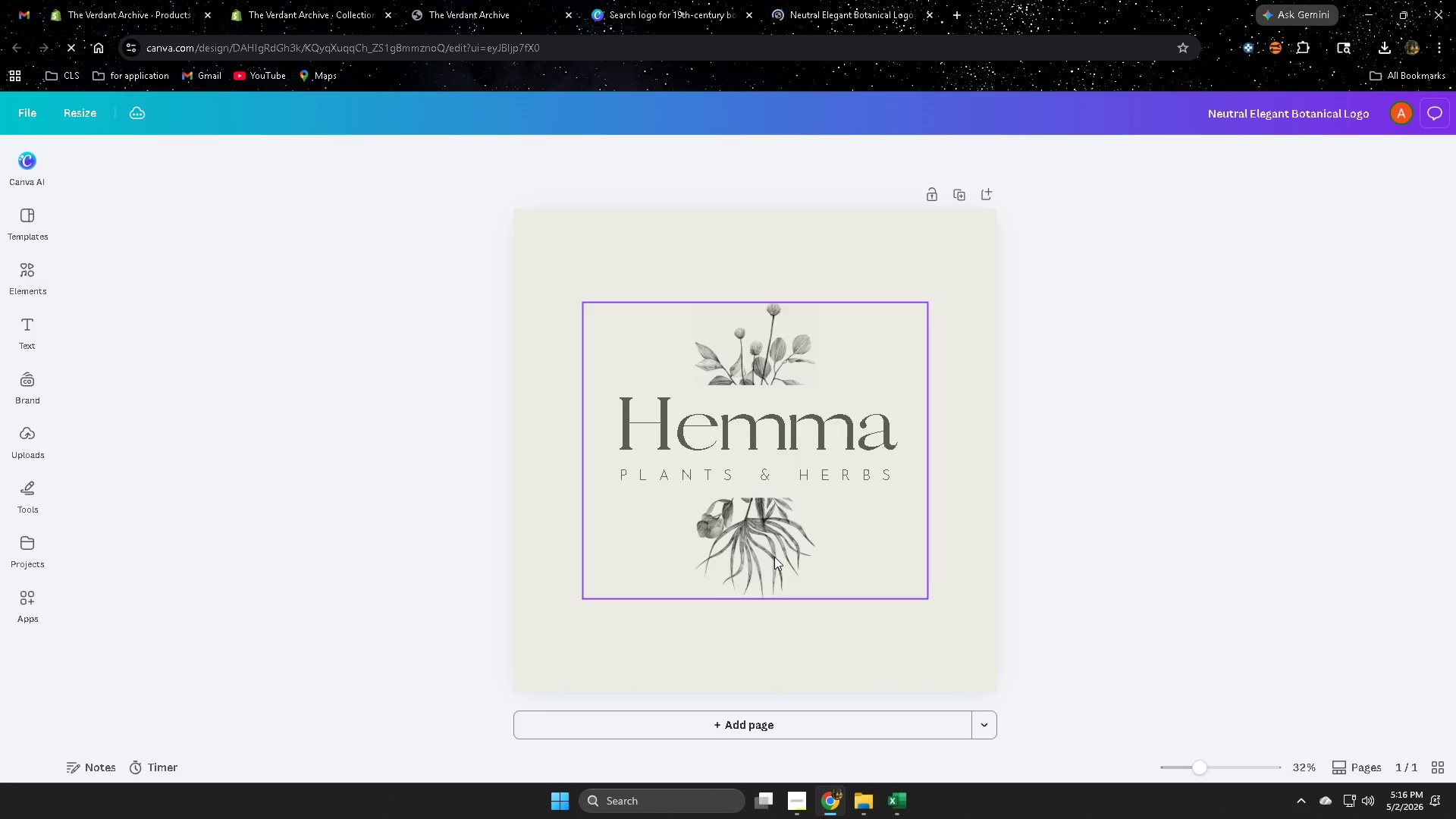 
left_click([775, 451])
 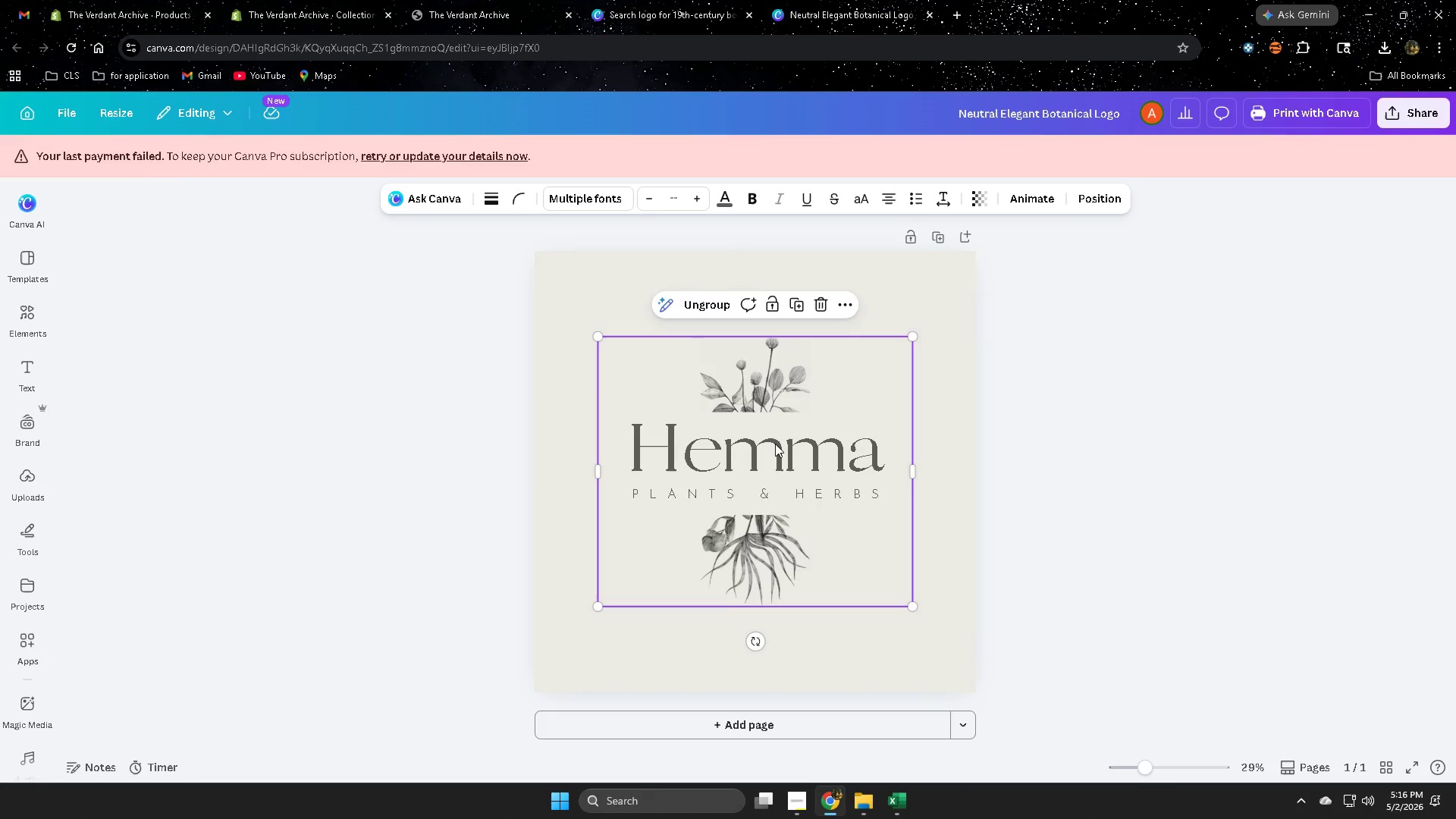 
left_click([777, 448])
 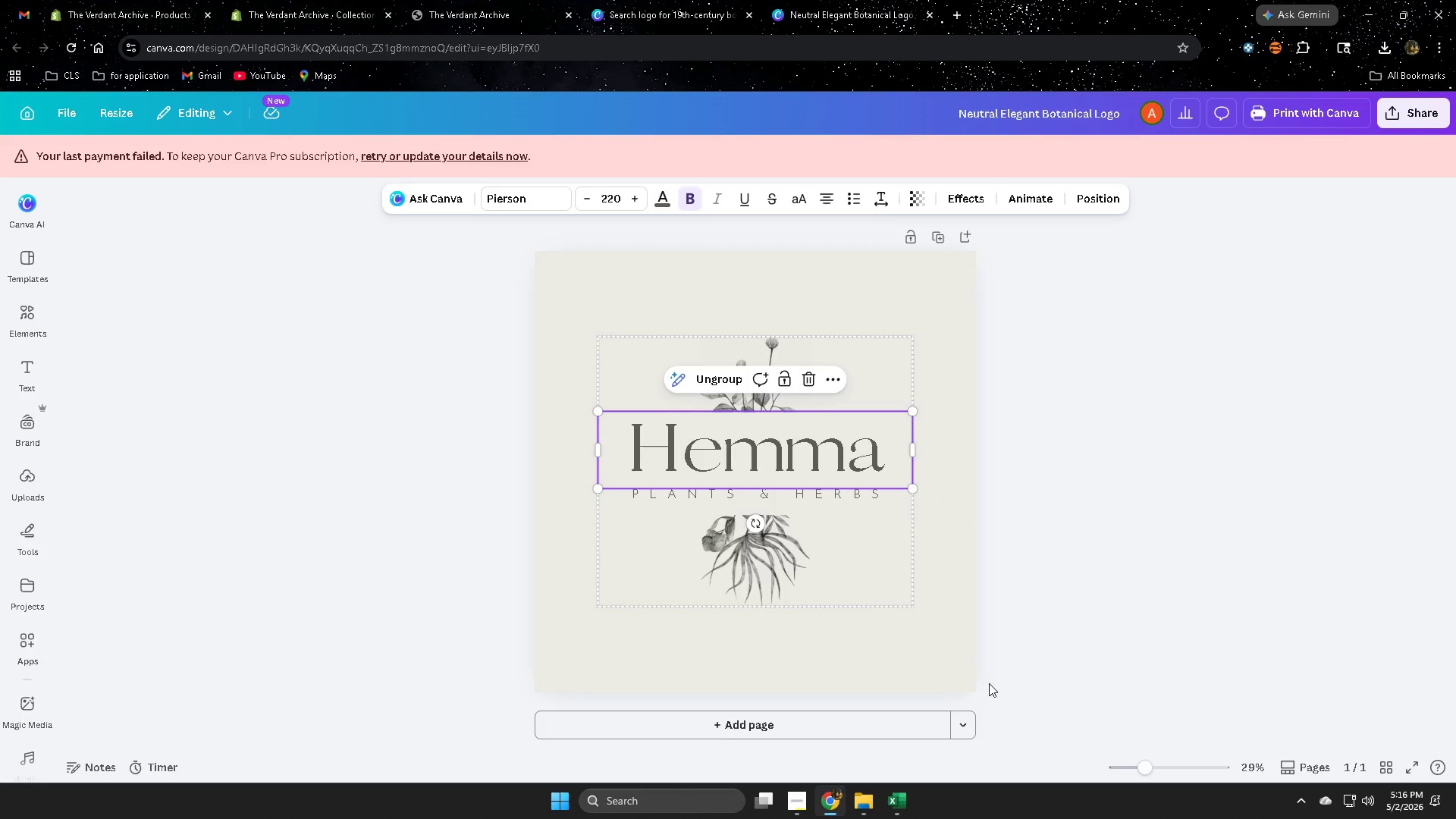 
left_click([1082, 629])
 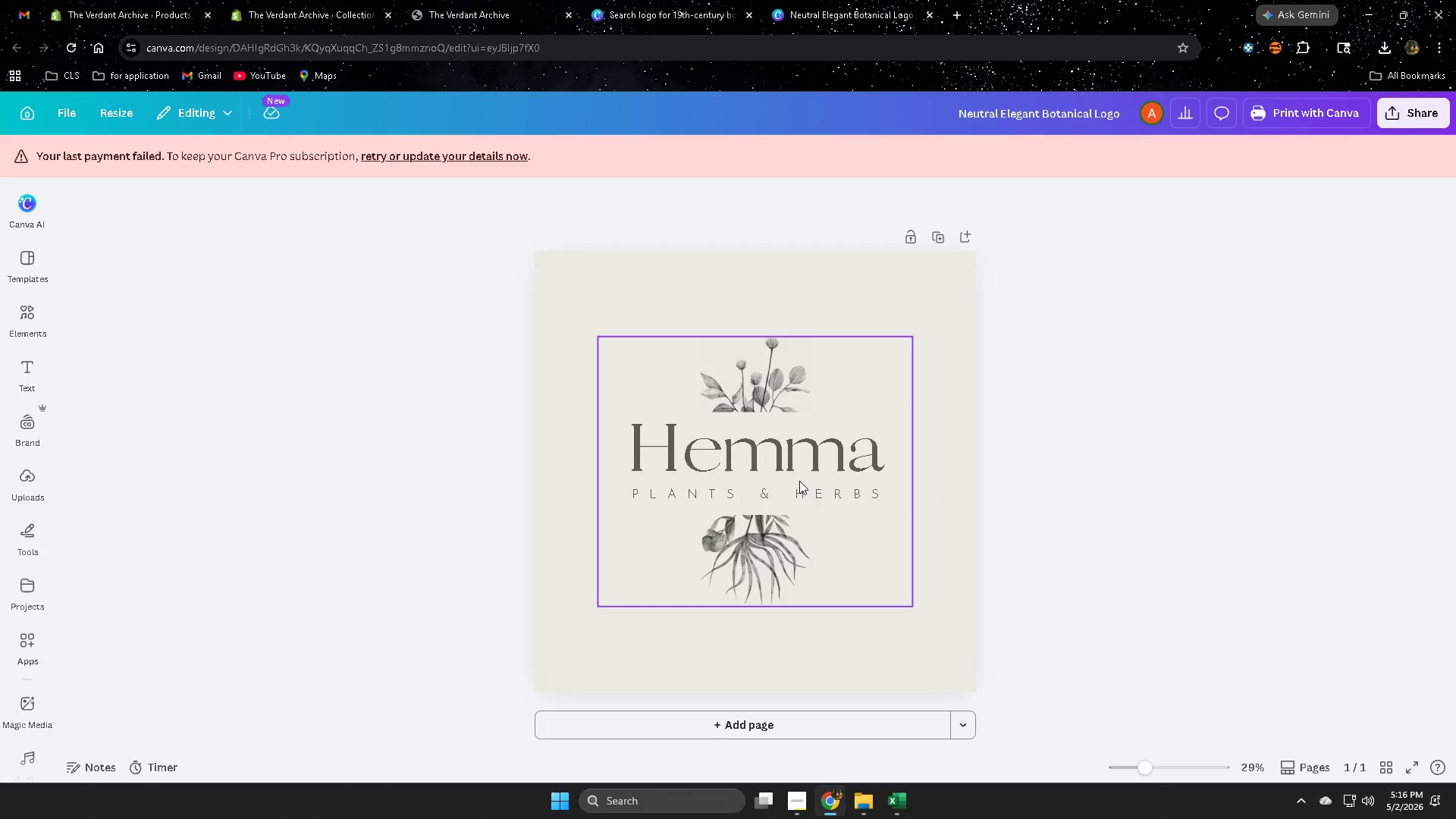 
left_click([793, 461])
 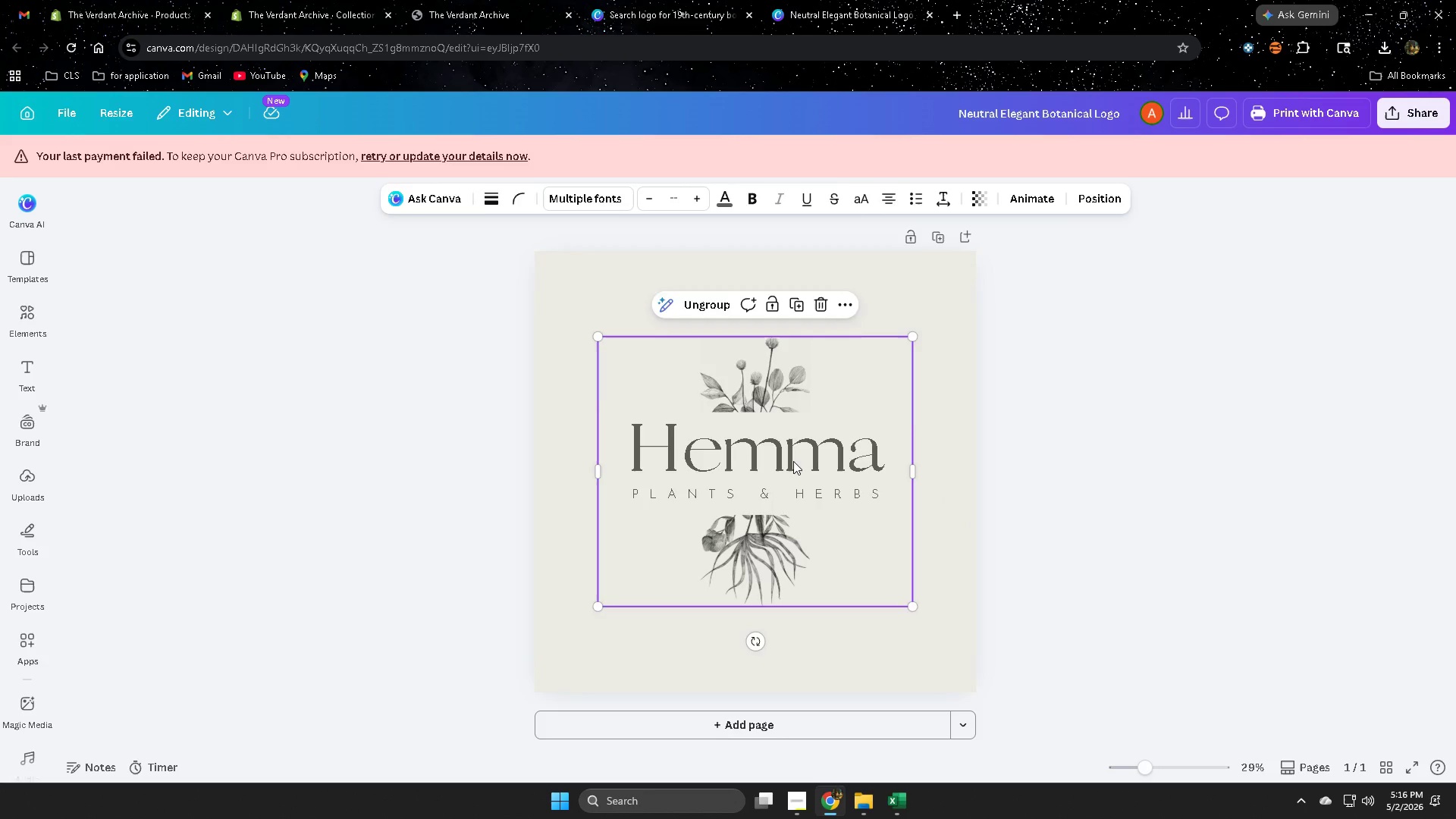 
left_click([793, 461])
 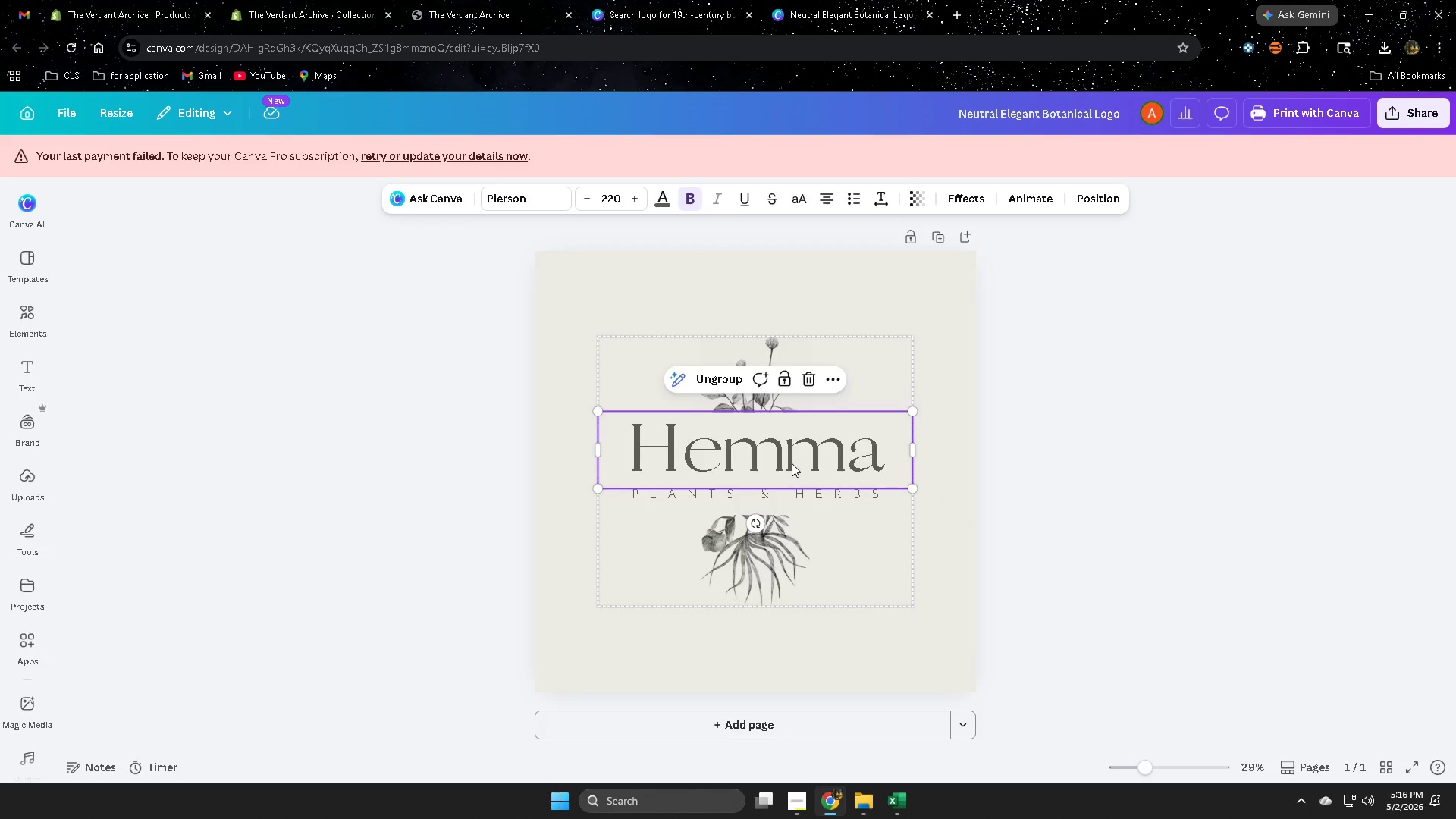 
left_click([792, 463])
 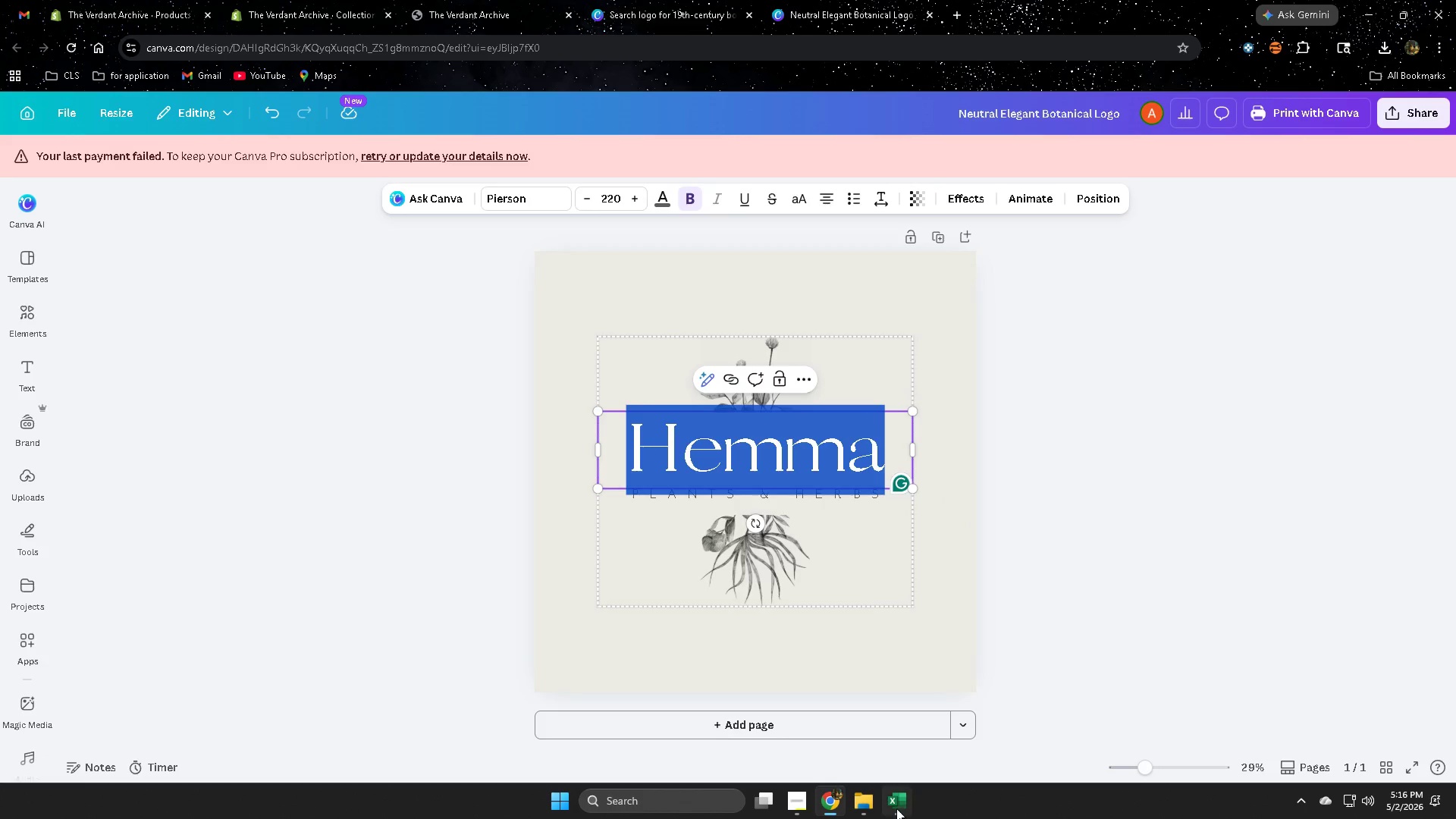 
left_click([794, 796])